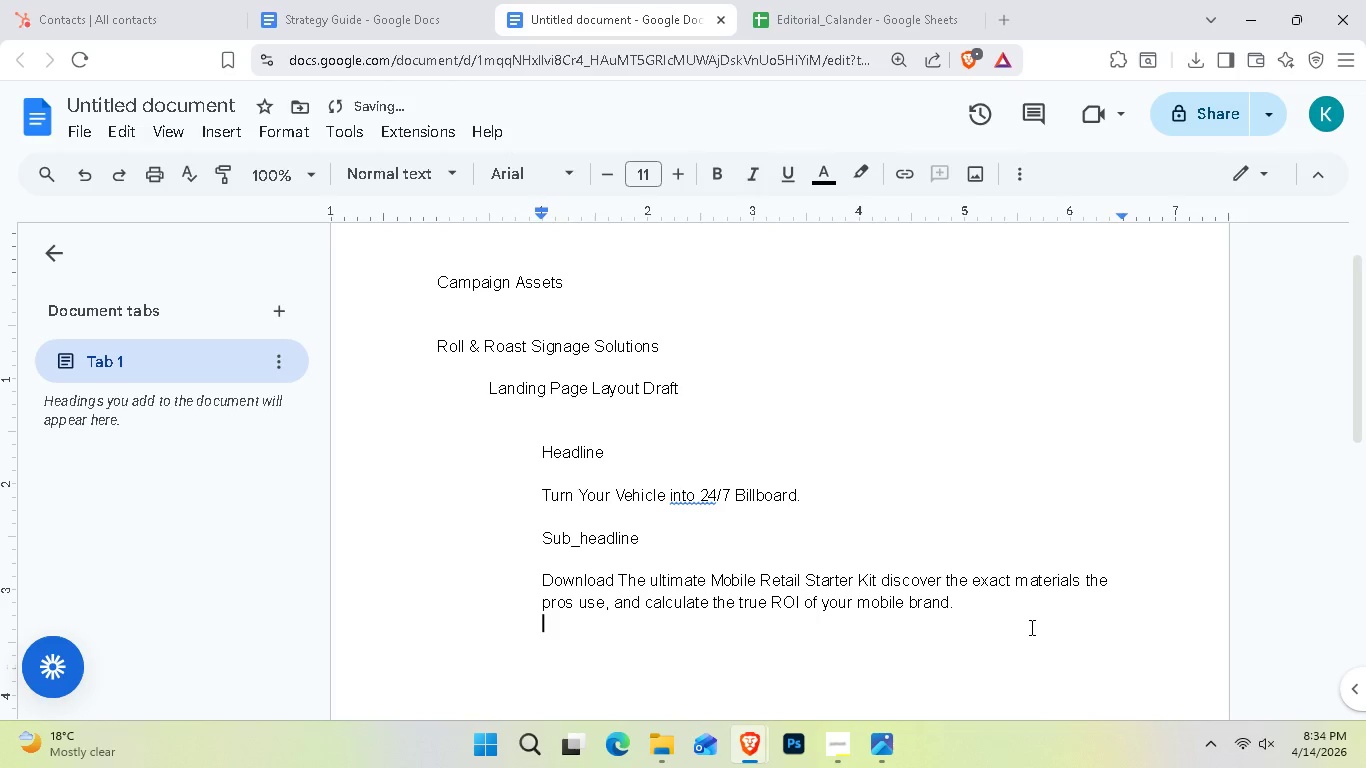 
key(Enter)
 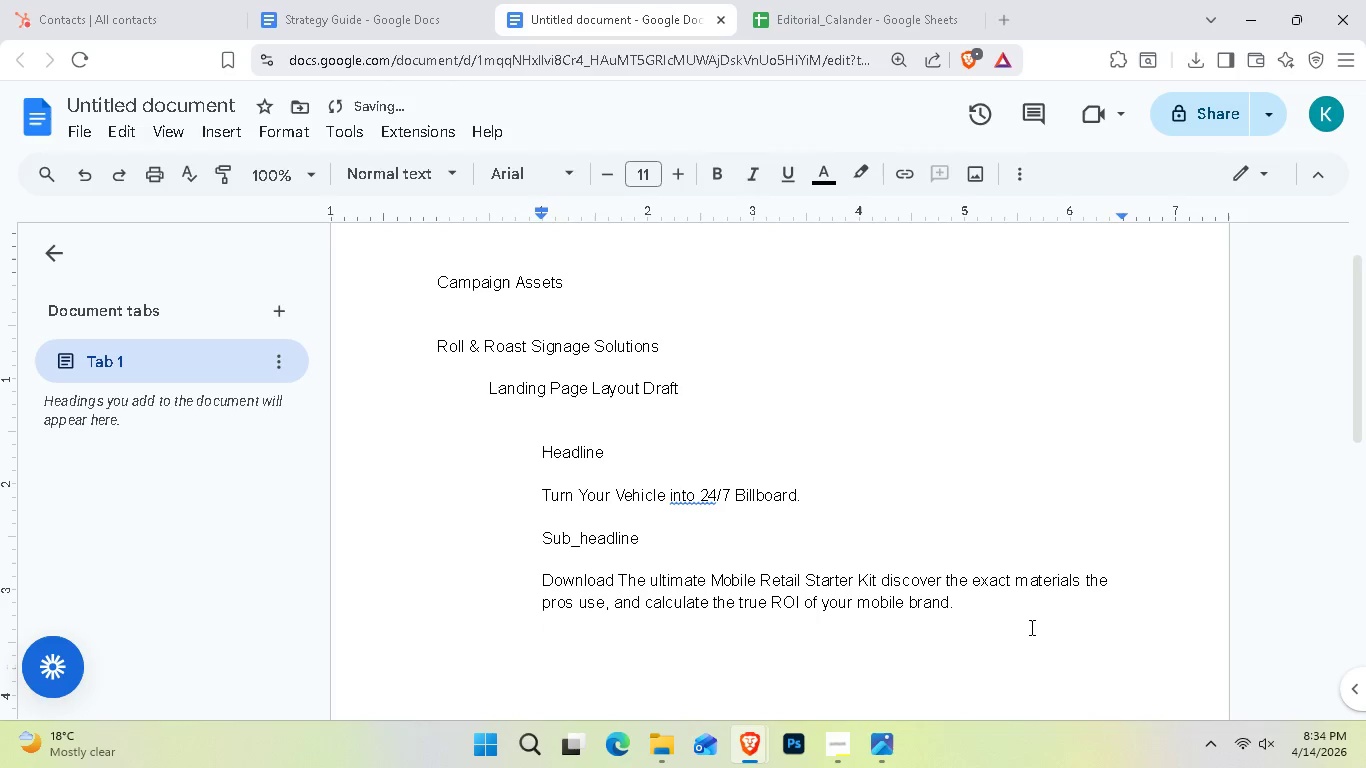 
key(Enter)
 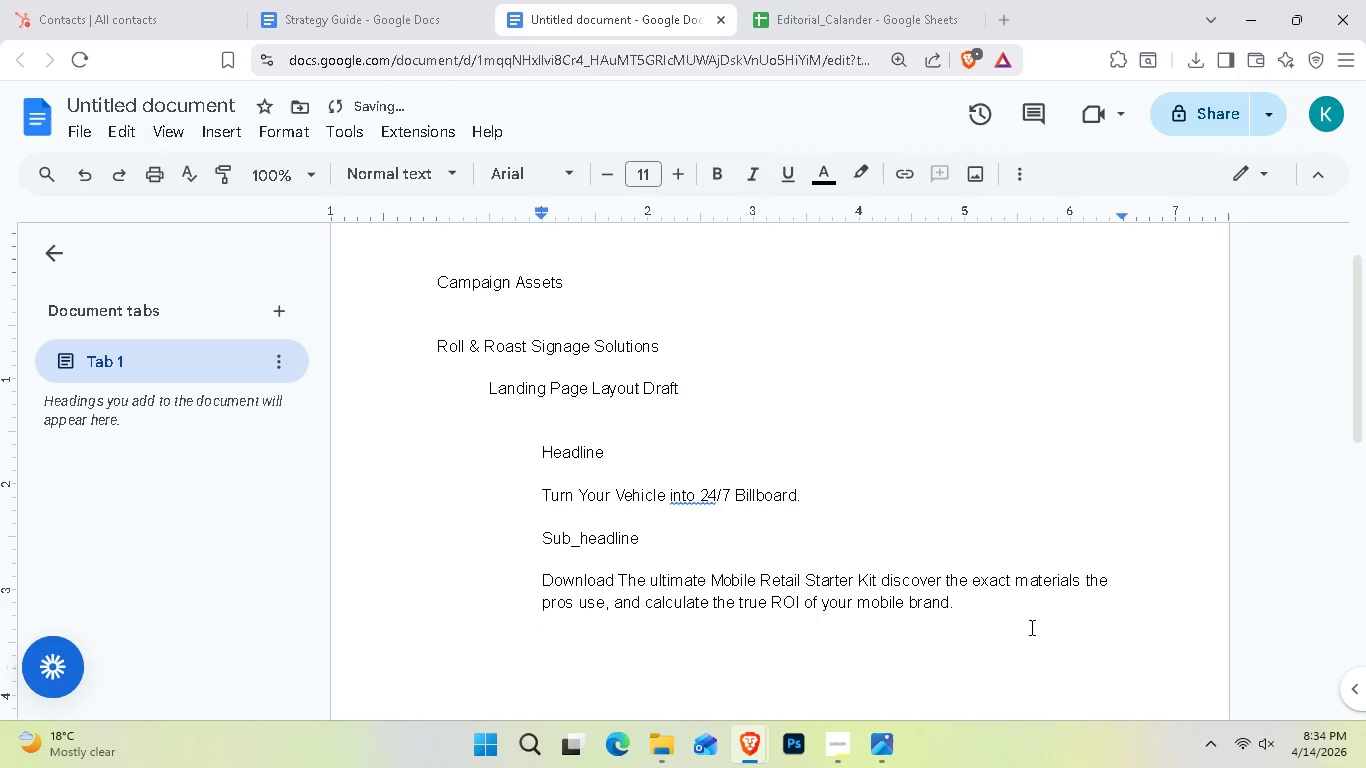 
type(Bulllet Points)
 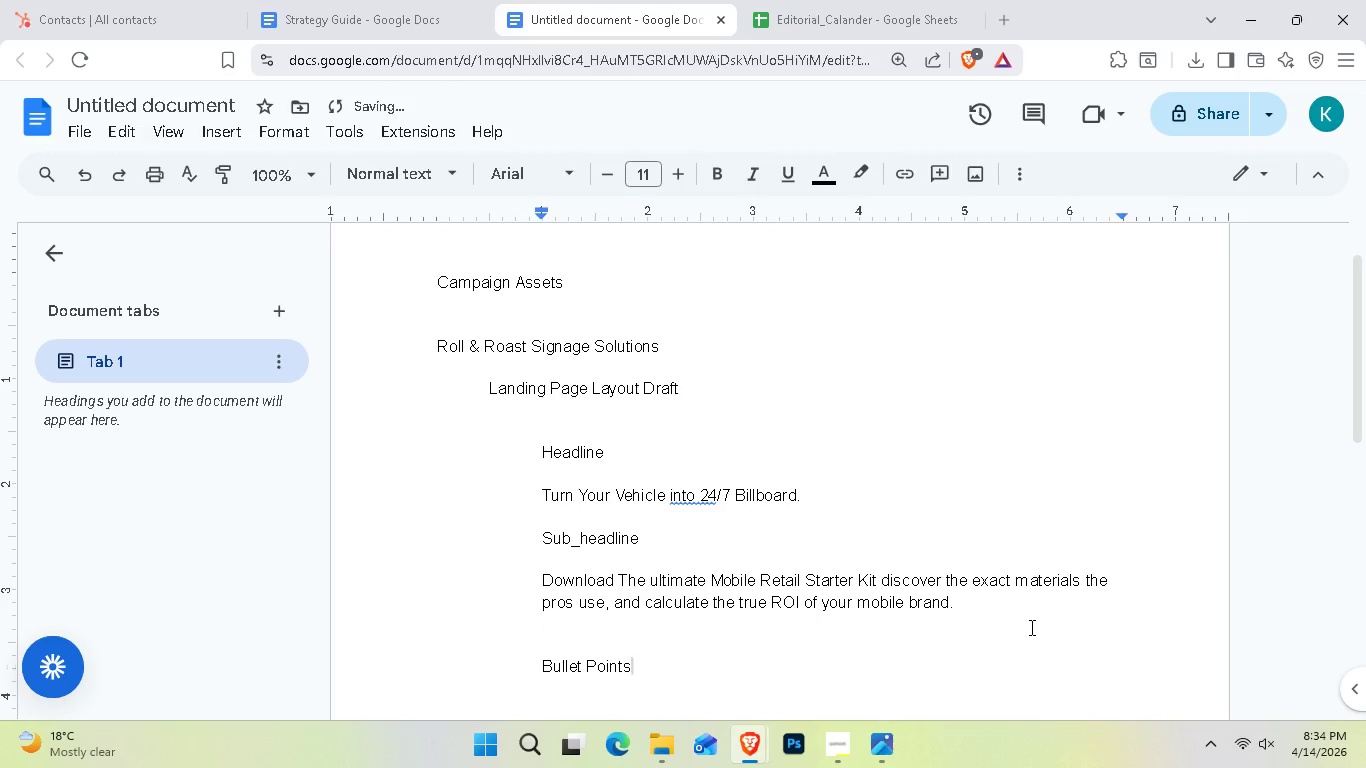 
 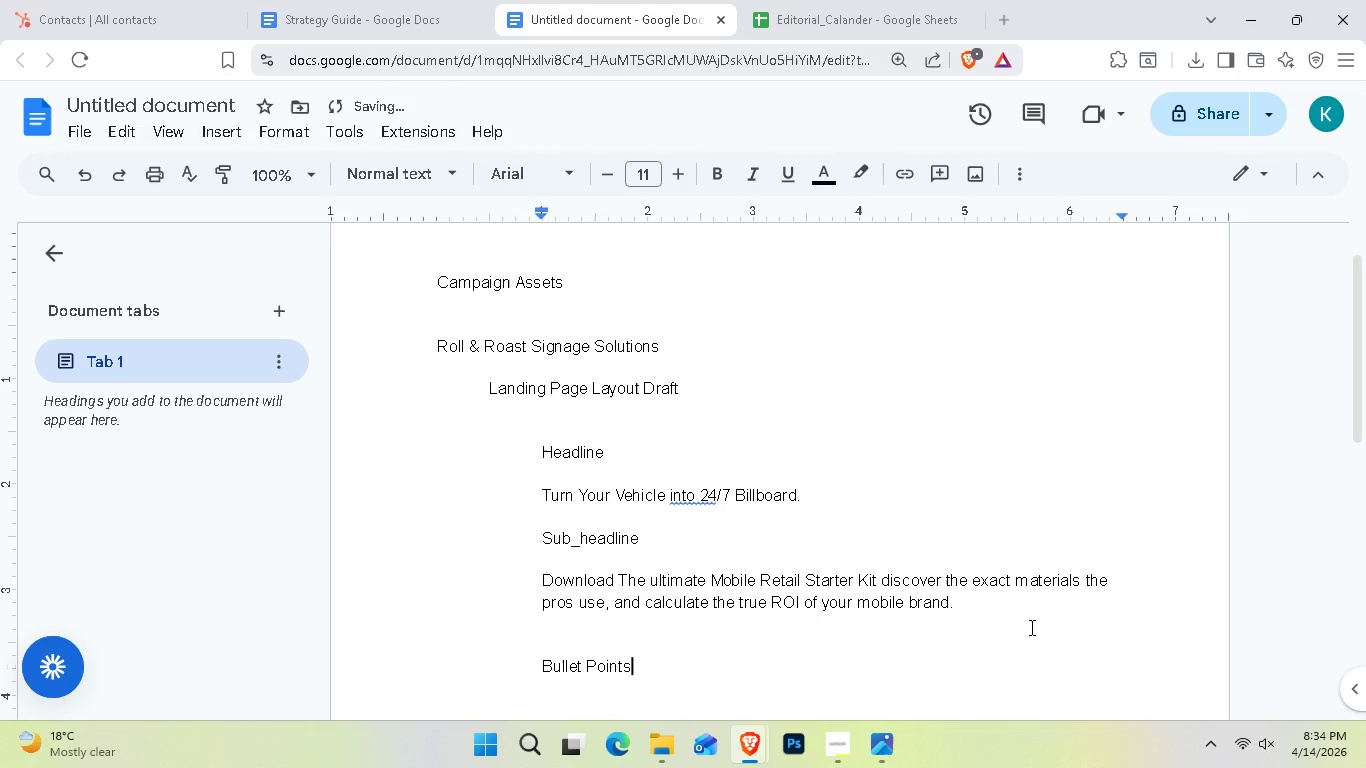 
key(Enter)
 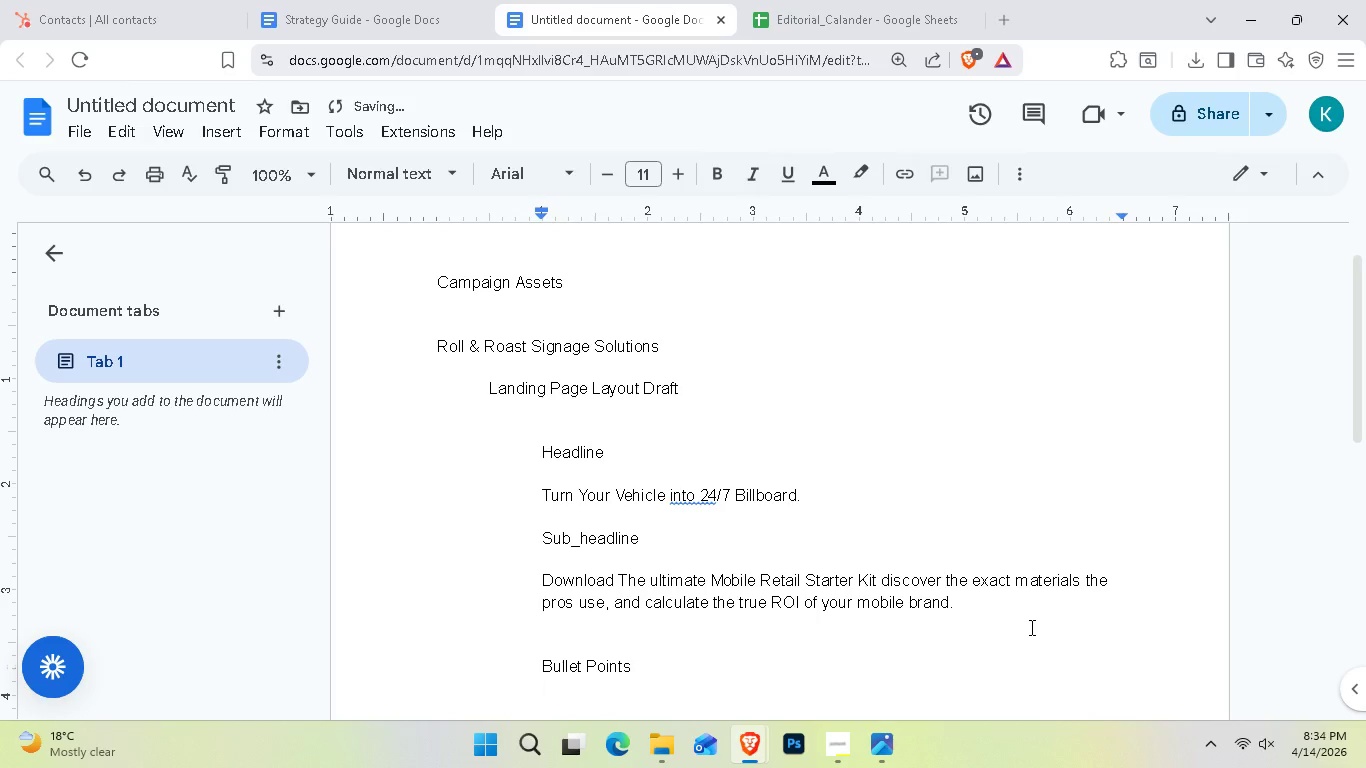 
key(Enter)
 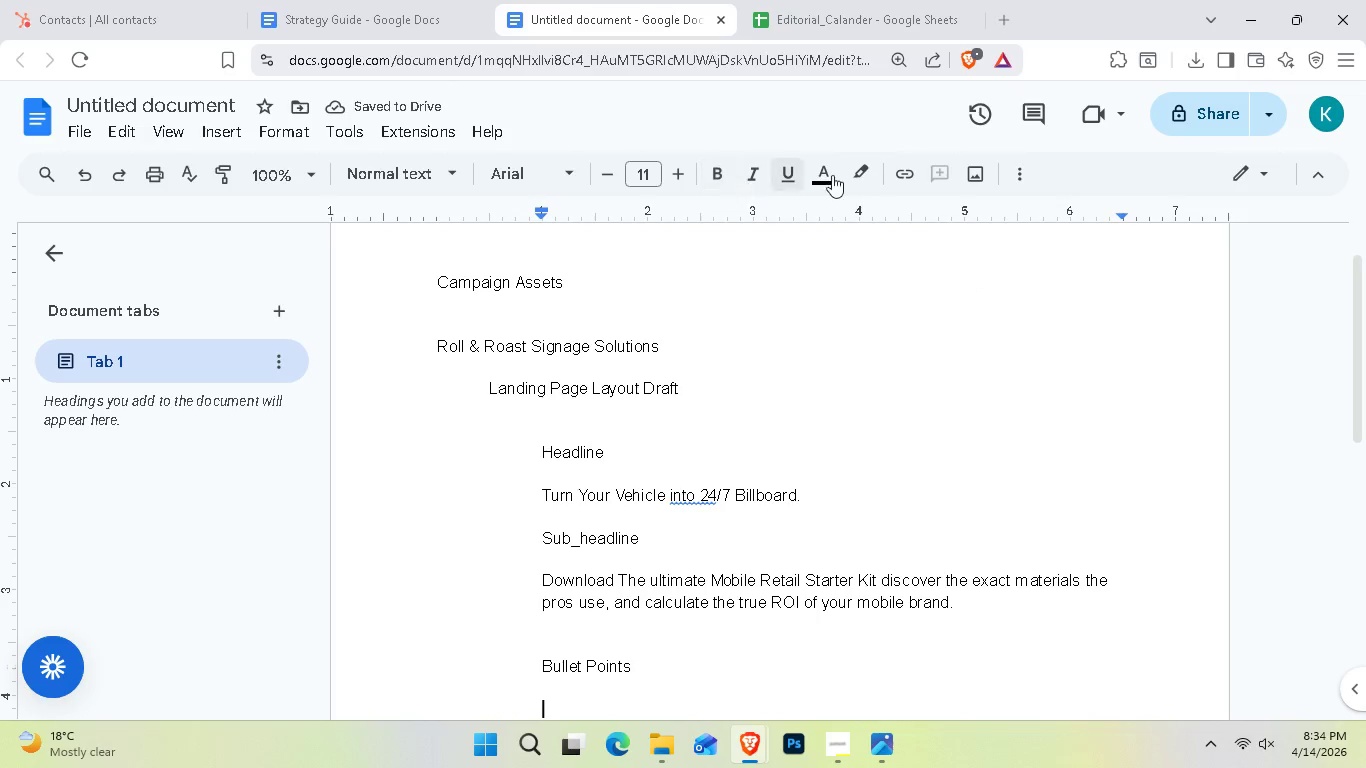 
left_click([1026, 179])
 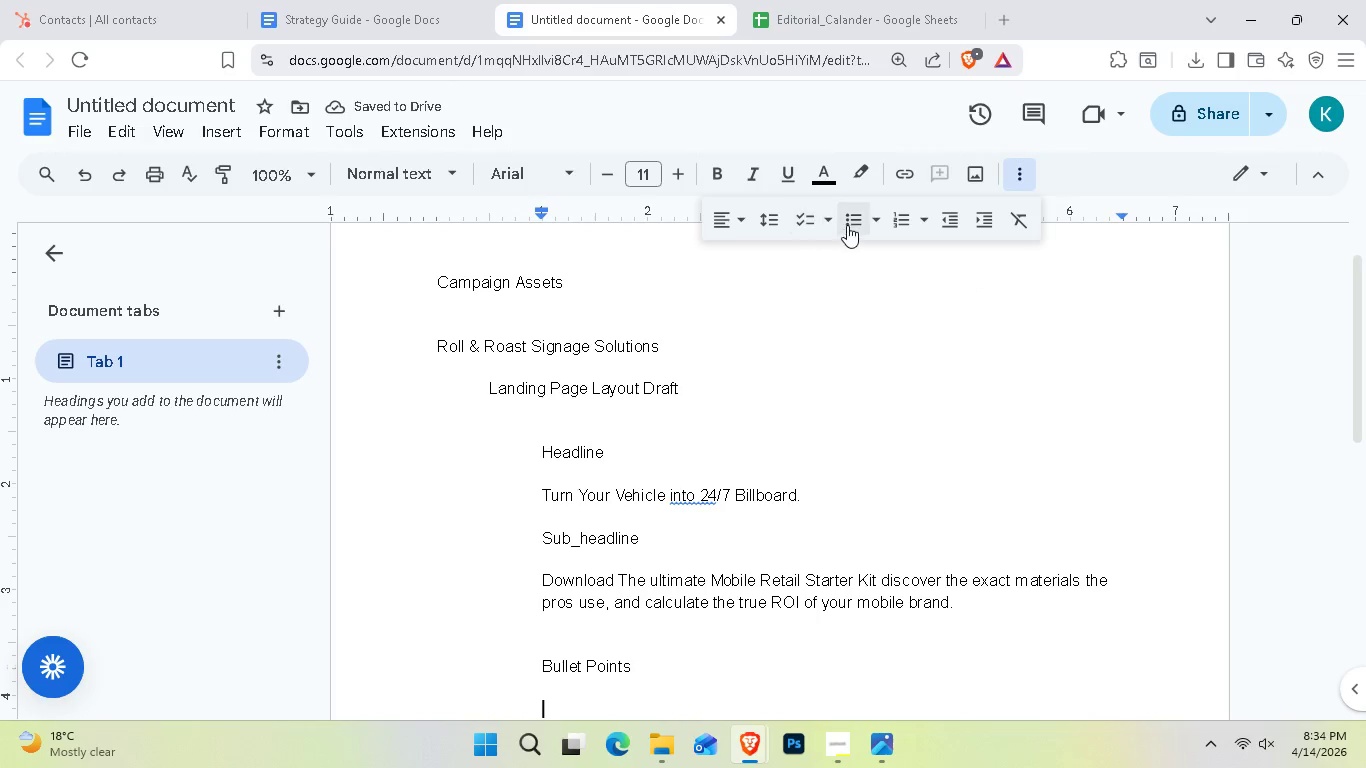 
left_click([851, 221])
 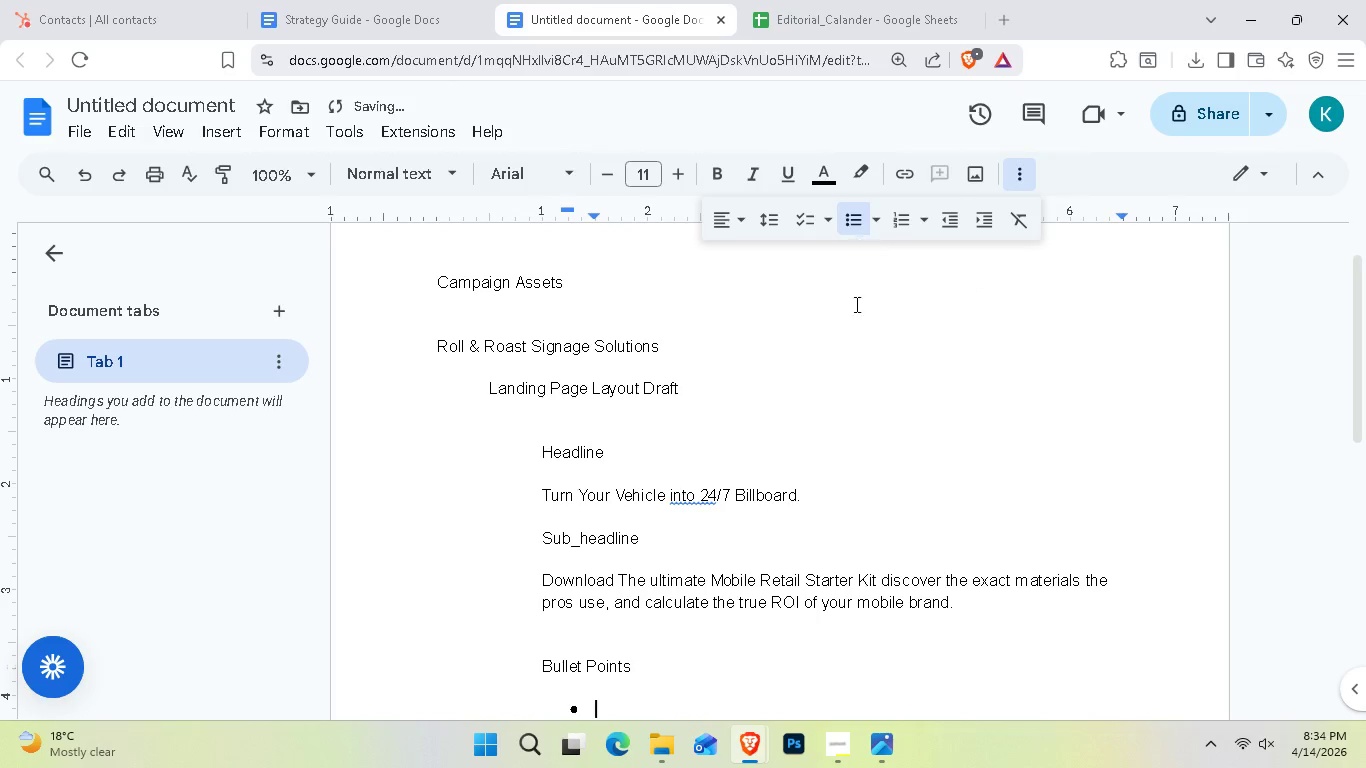 
scroll: coordinate [816, 433], scroll_direction: down, amount: 2.0
 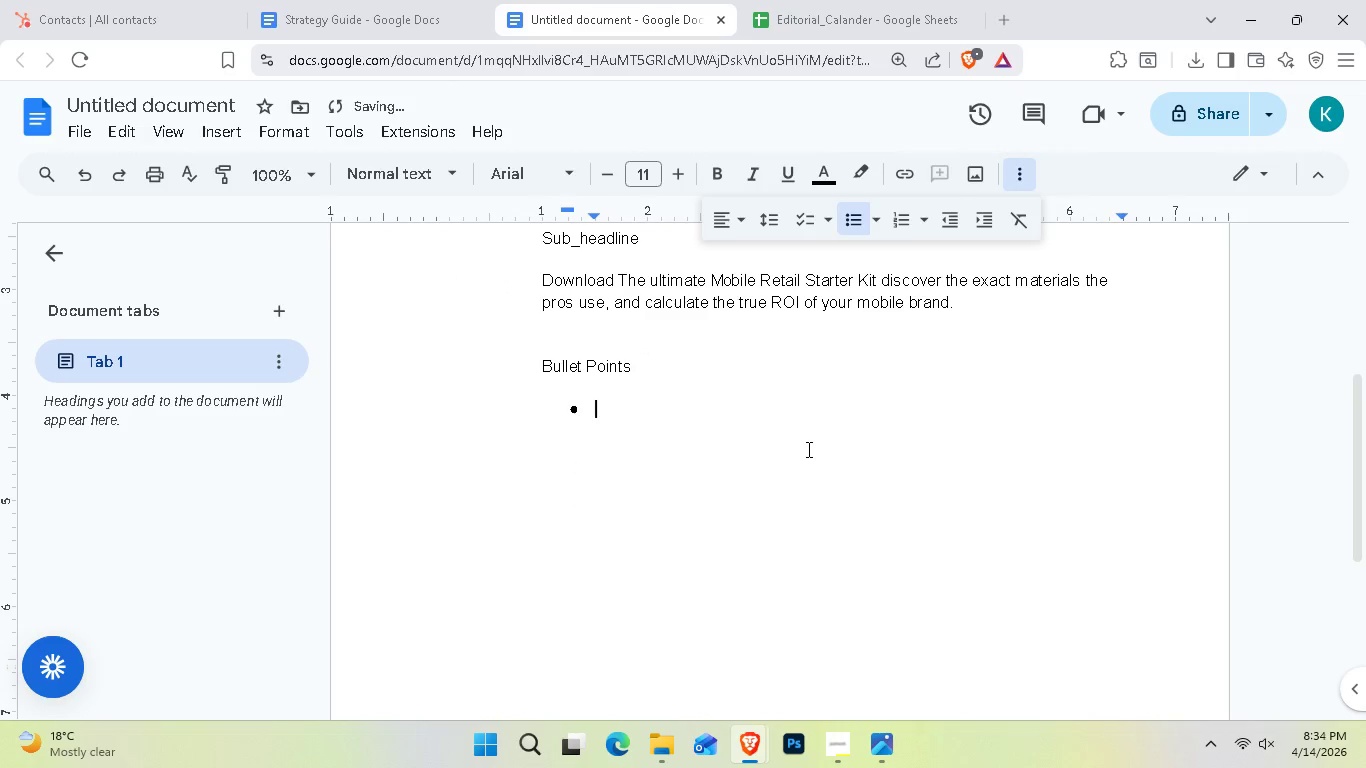 
type(Learn the critical differense)
key(Backspace)
key(Backspace)
type(ce)
key(Backspace)
type(e )
 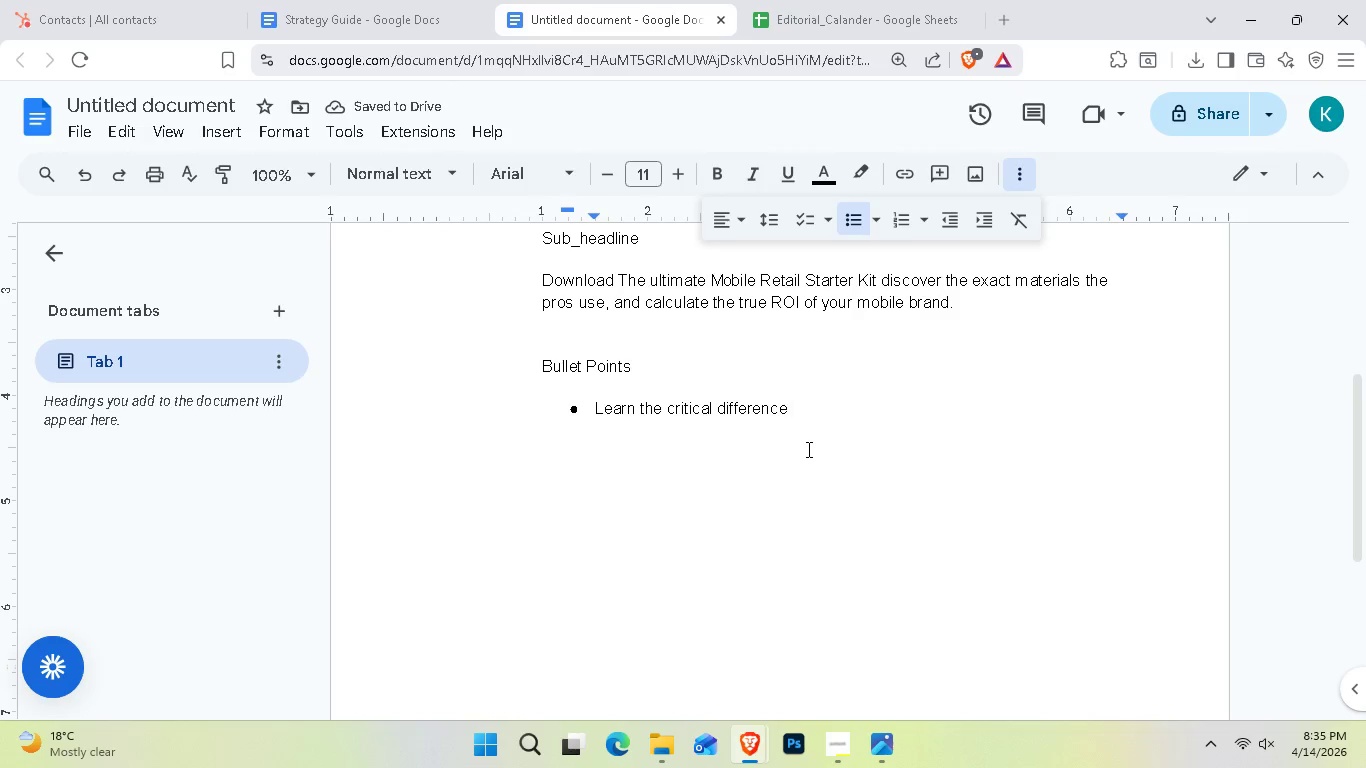 
key(Backspace)
type(s between 3M and Avery Dennison vinyls.)
 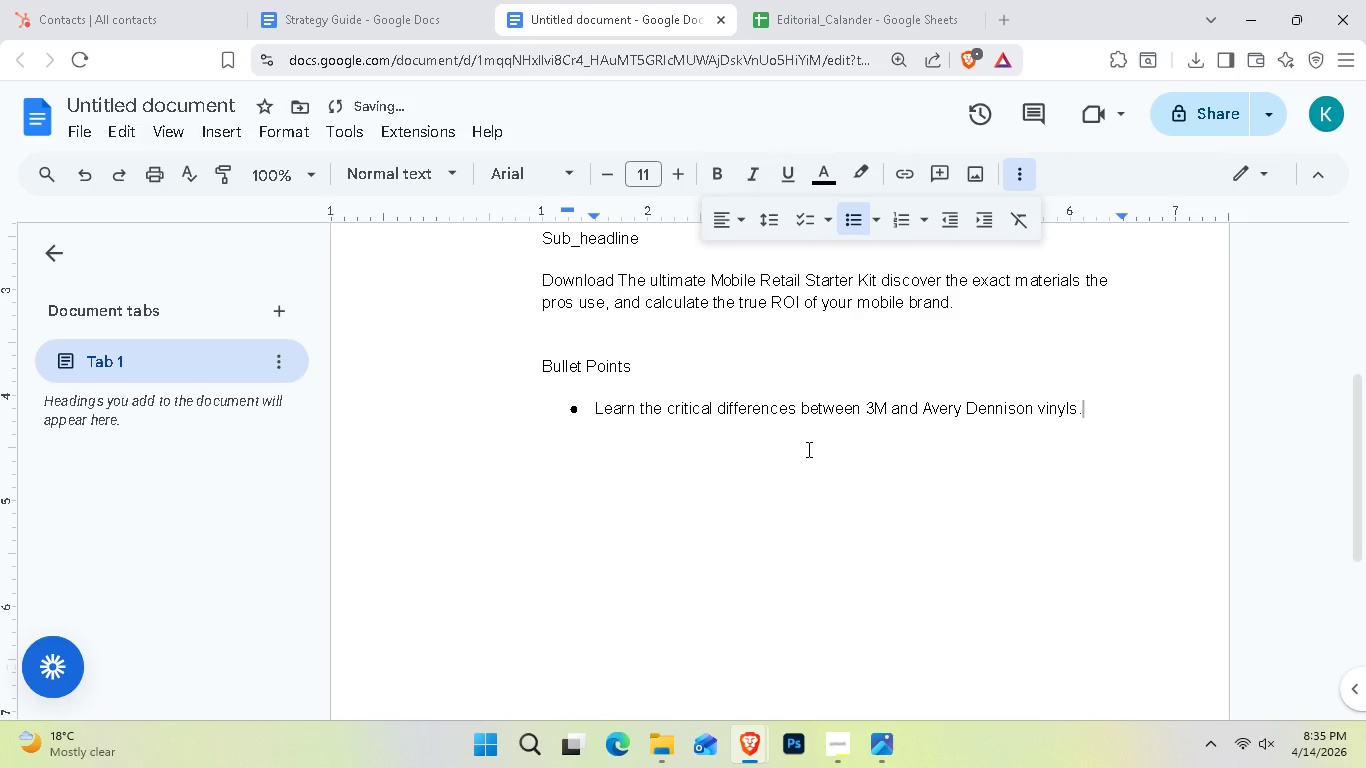 
key(Enter)
 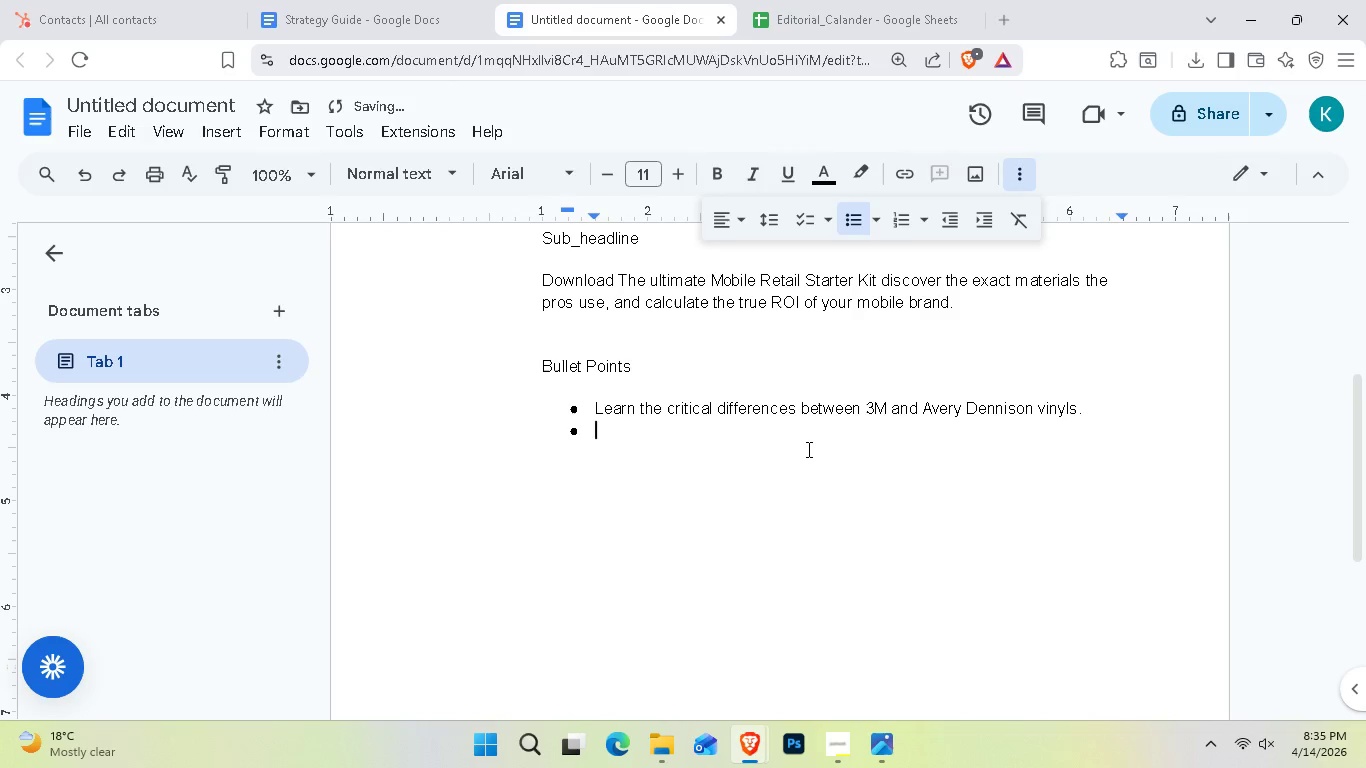 
type(Access our interactive Wrap Ro)
key(Backspace)
type(OI Calculator.)
 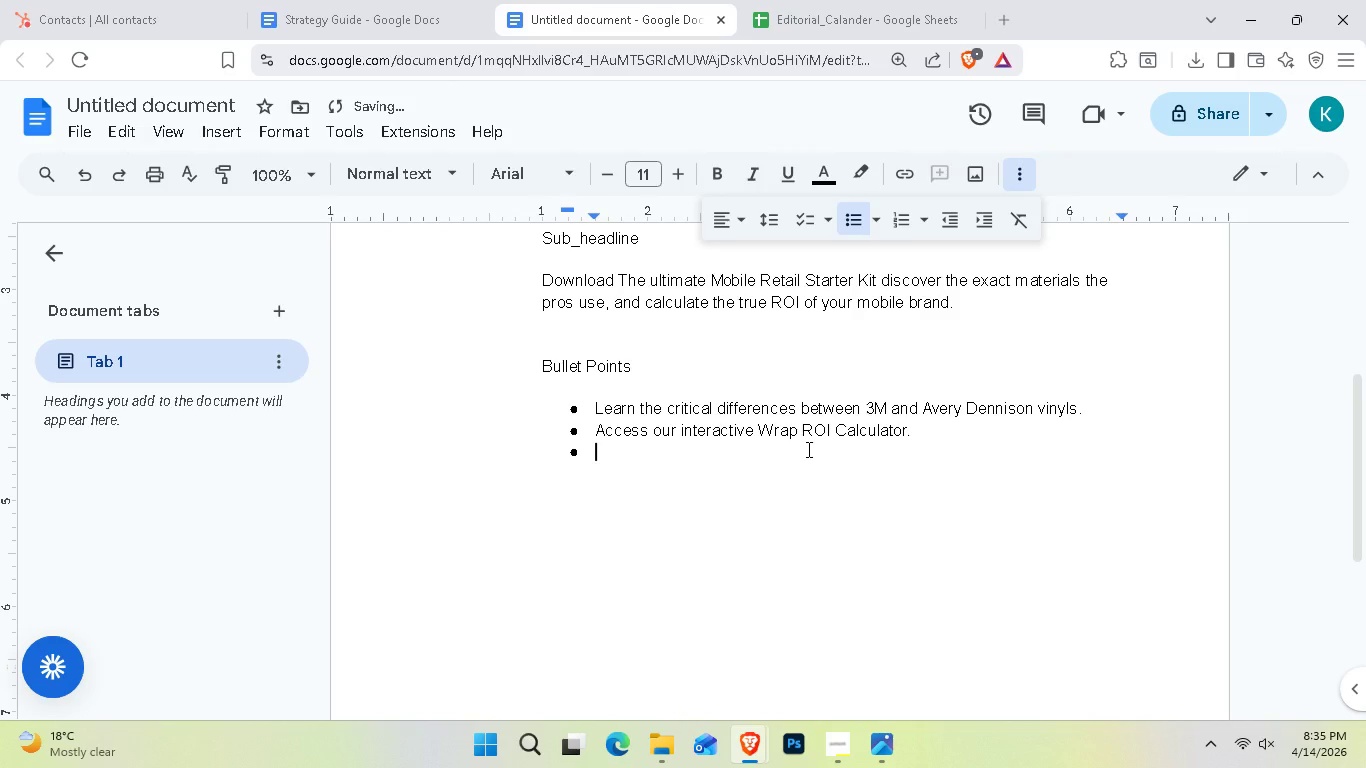 
 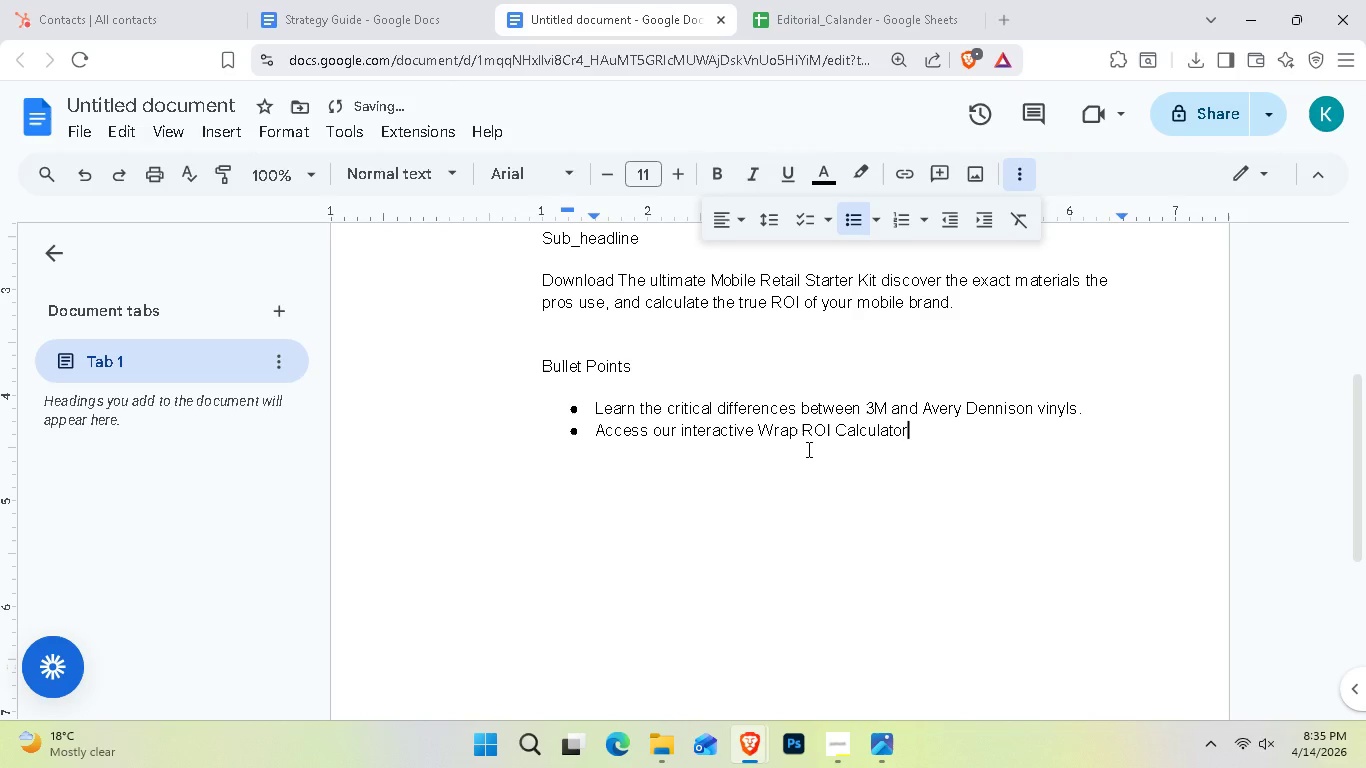 
key(Enter)
 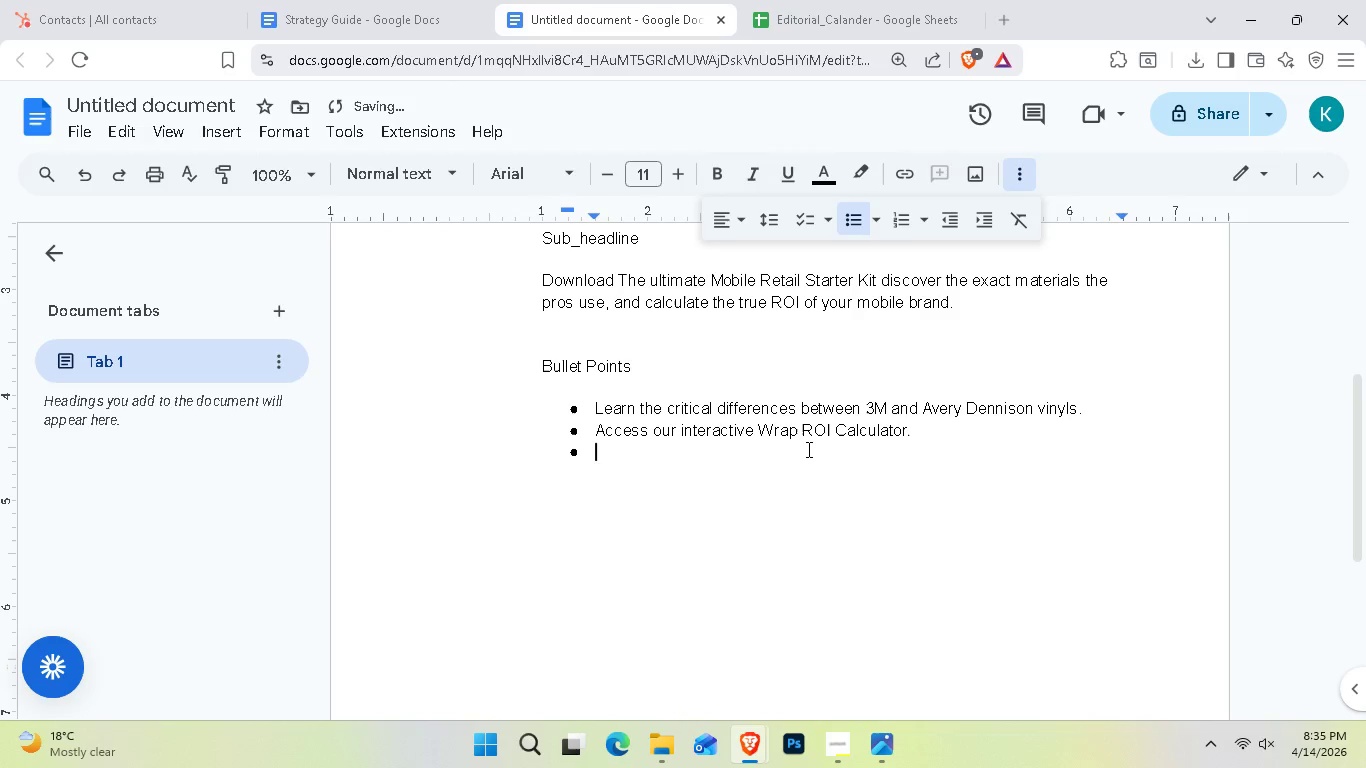 
type(Avoid the top 3 permitting mista)
 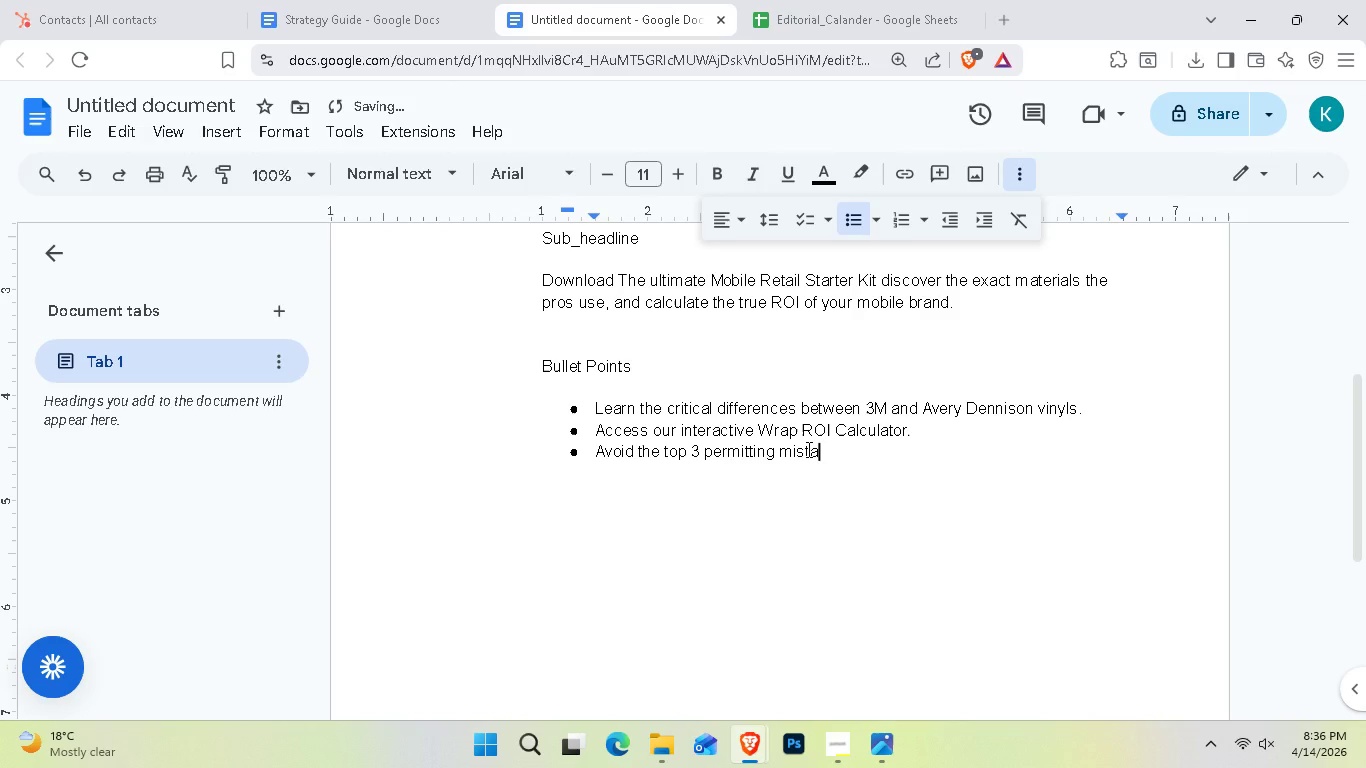 
type(kes that get mobile boutiques fined.)
 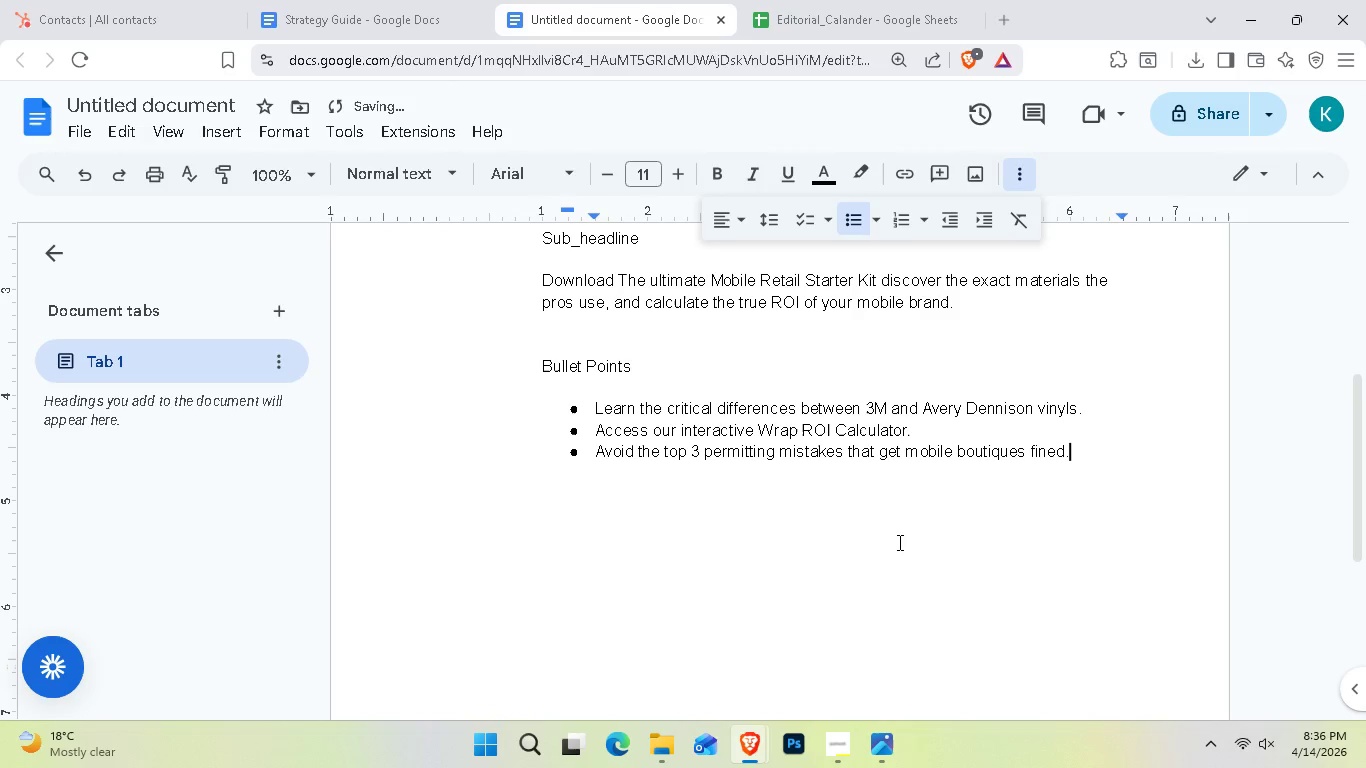 
key(Enter)
 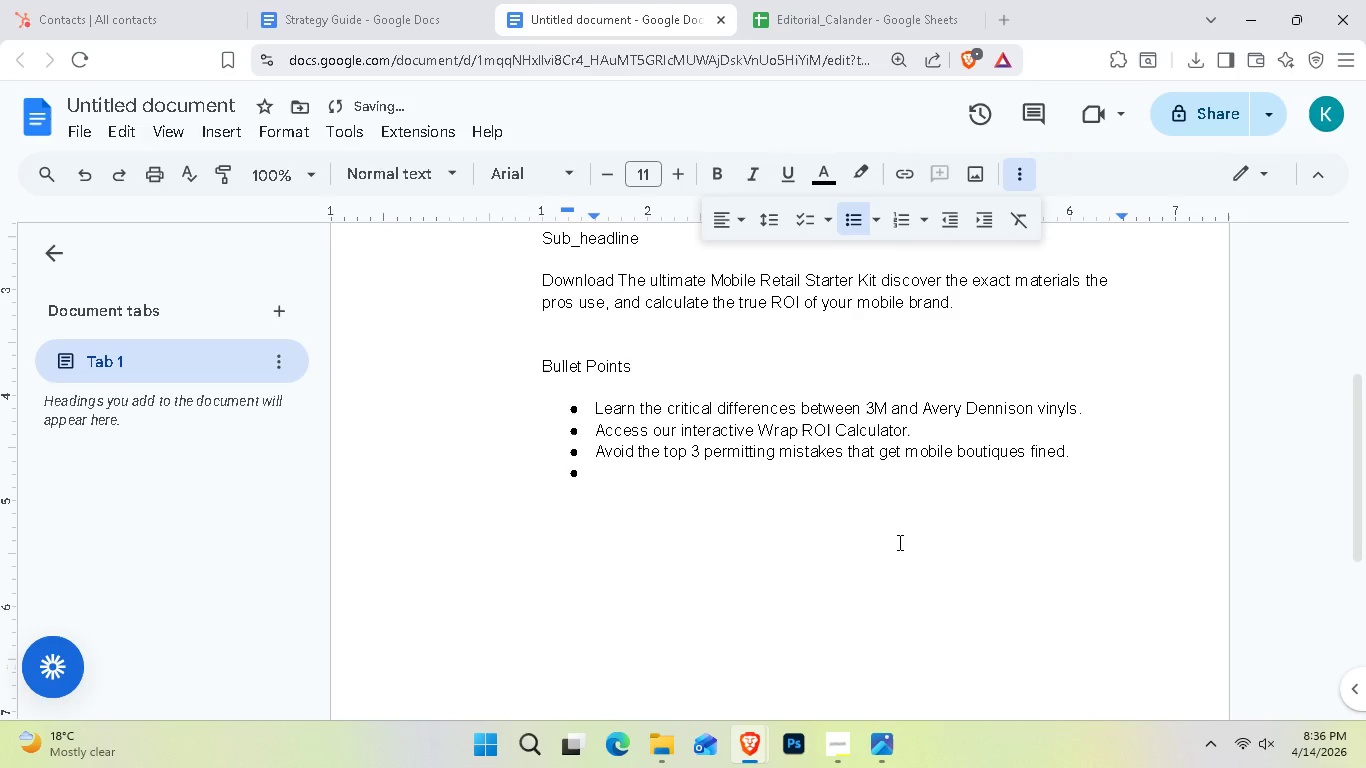 
key(Backspace)
 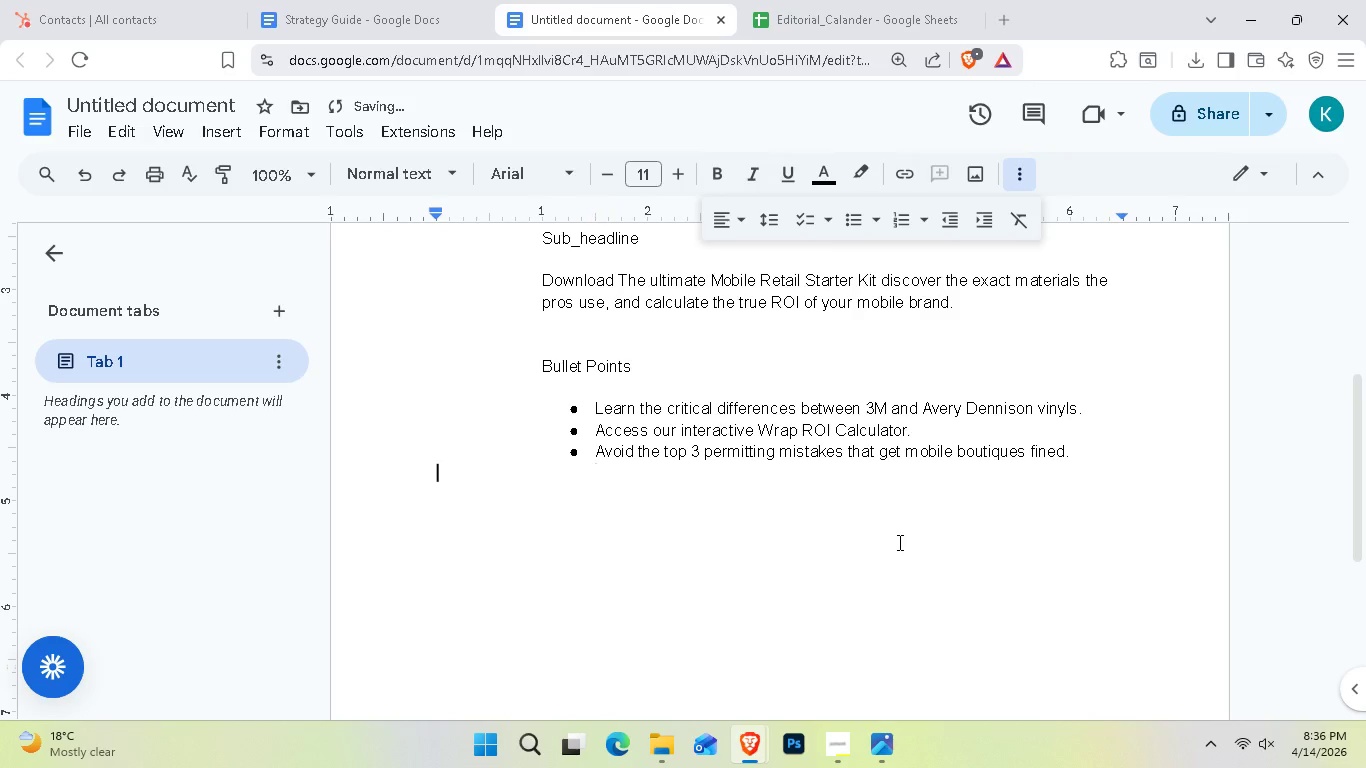 
key(Backspace)
 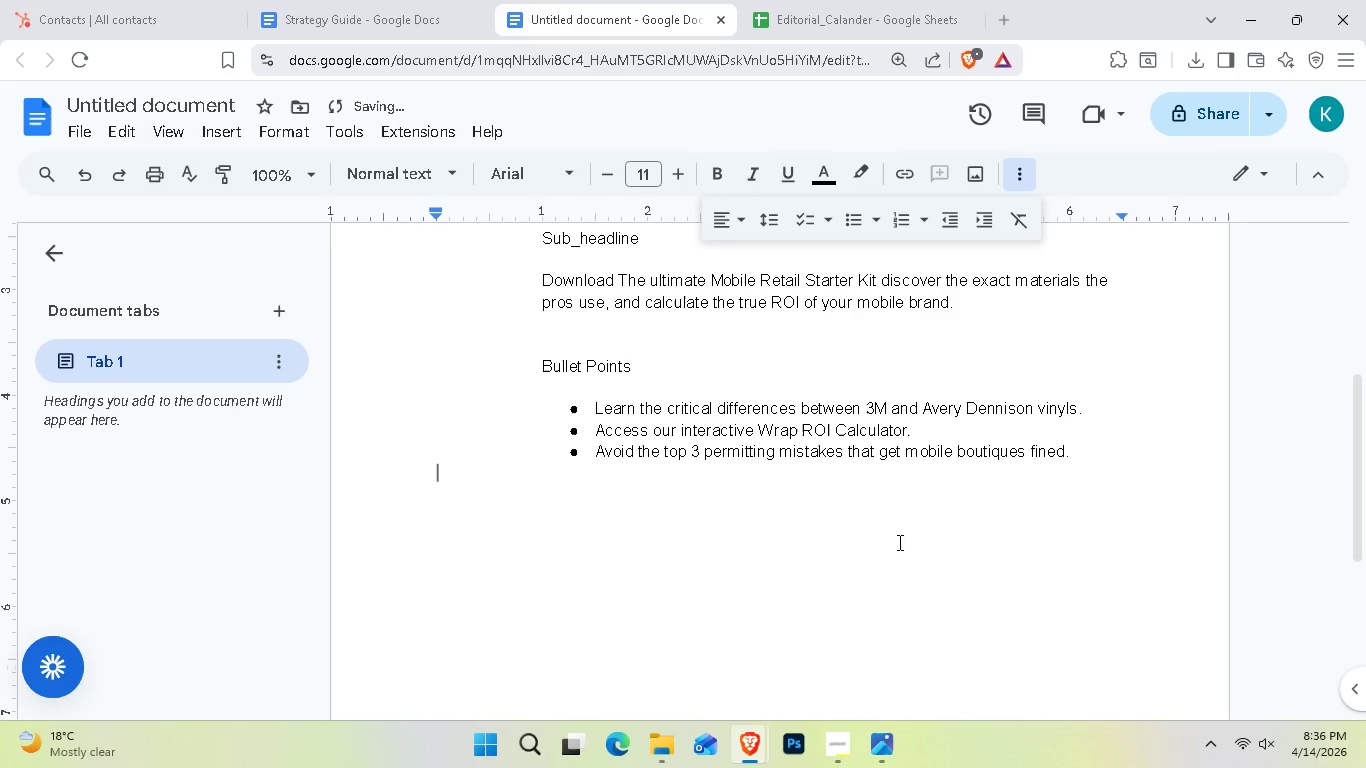 
key(Tab)
 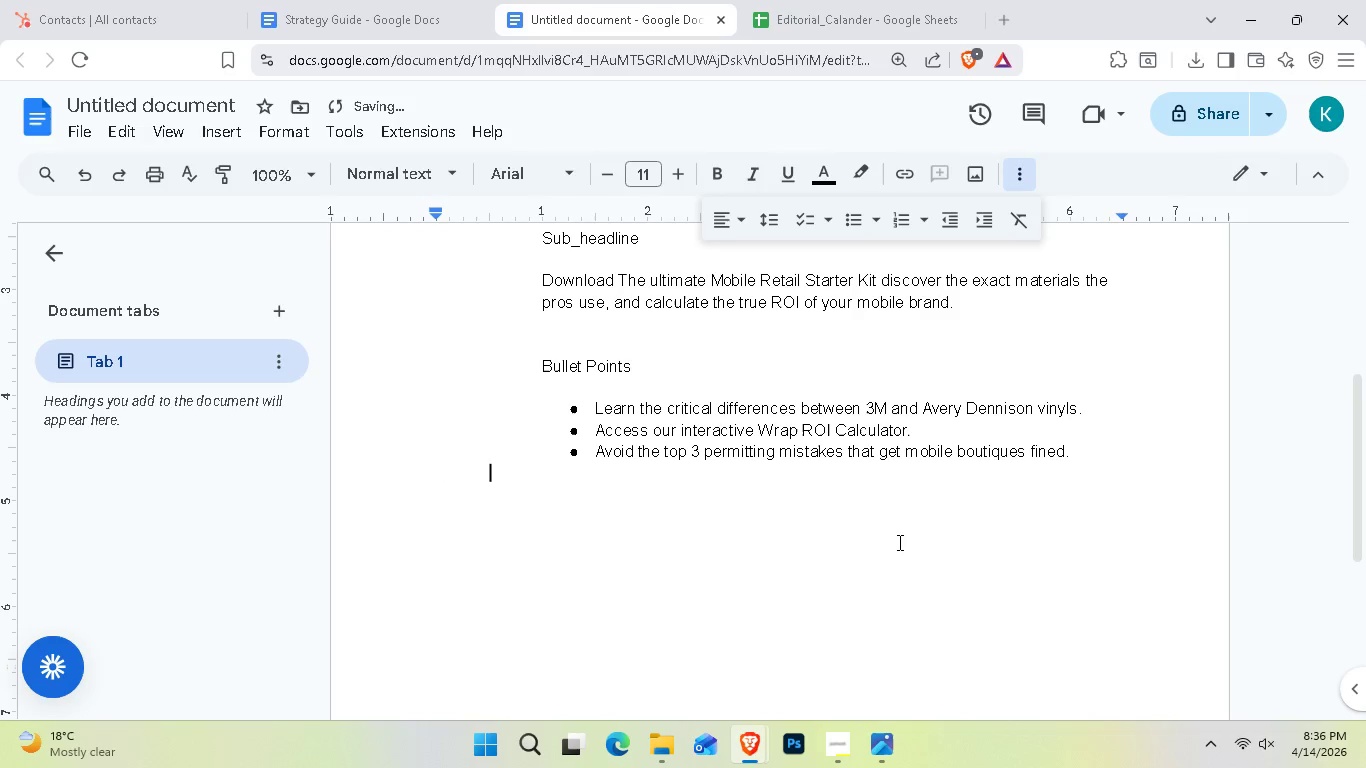 
key(Tab)
 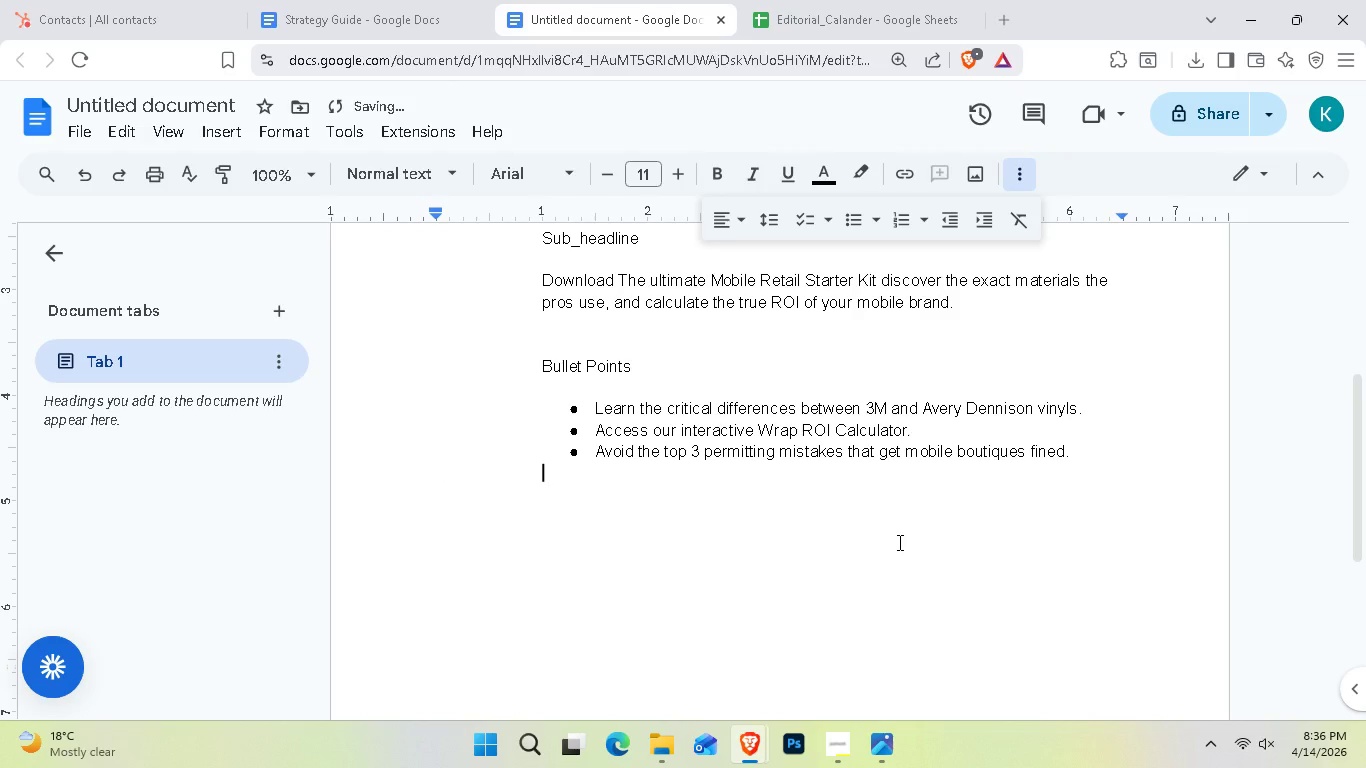 
key(Enter)
 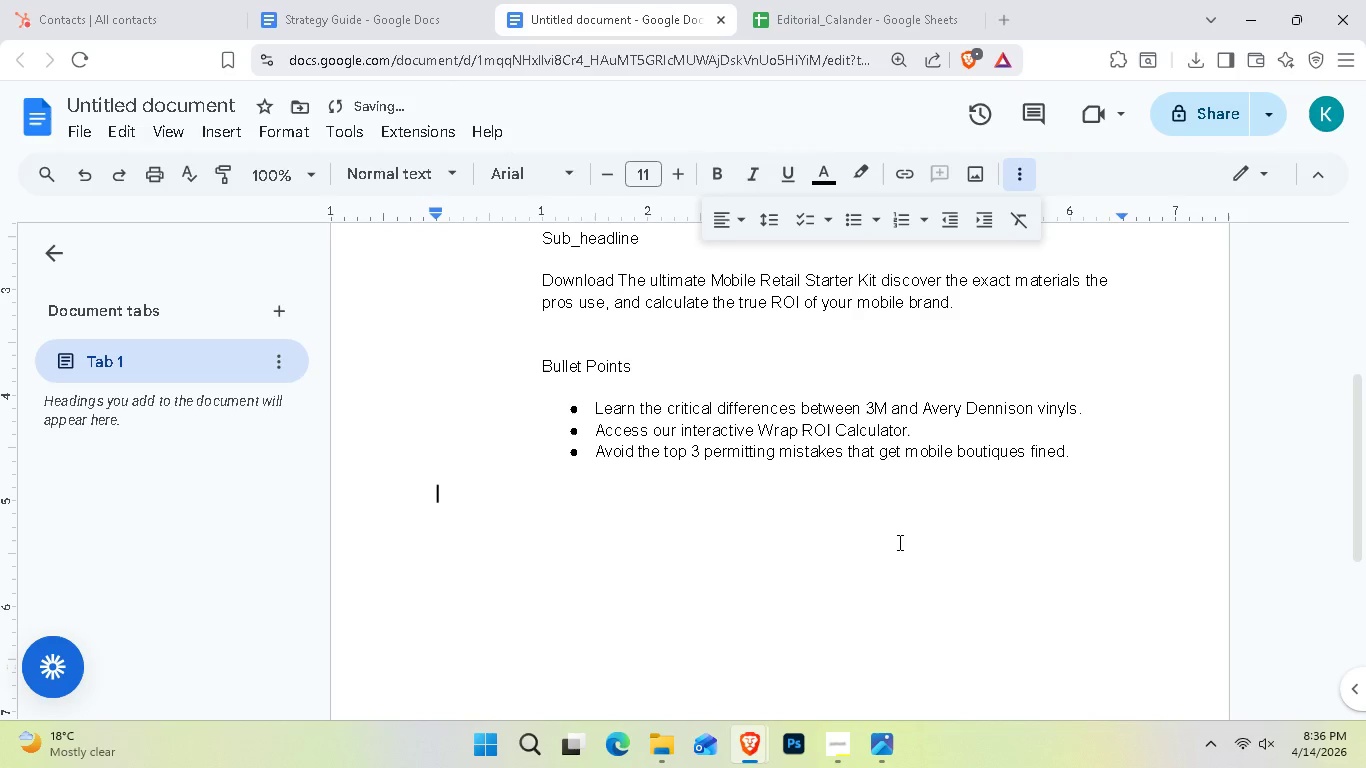 
key(Tab)
 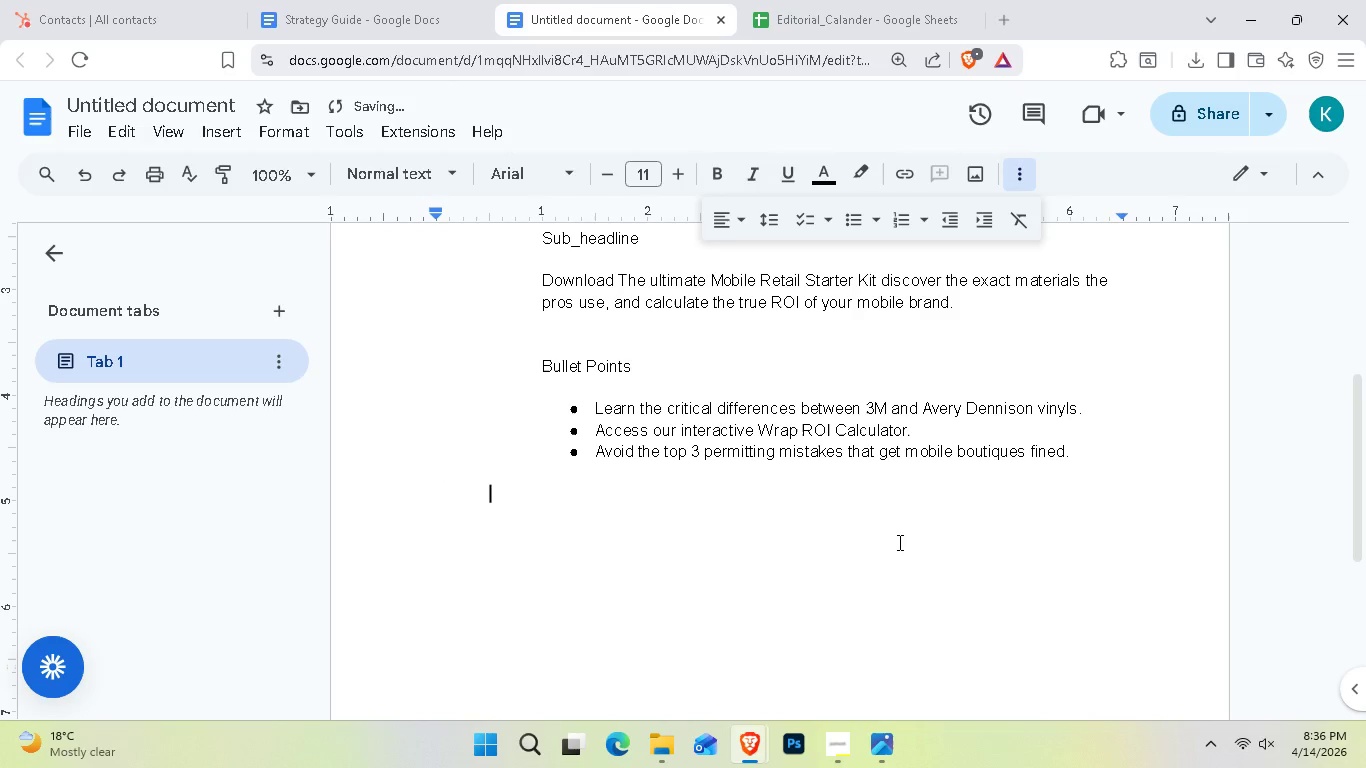 
key(Tab)
 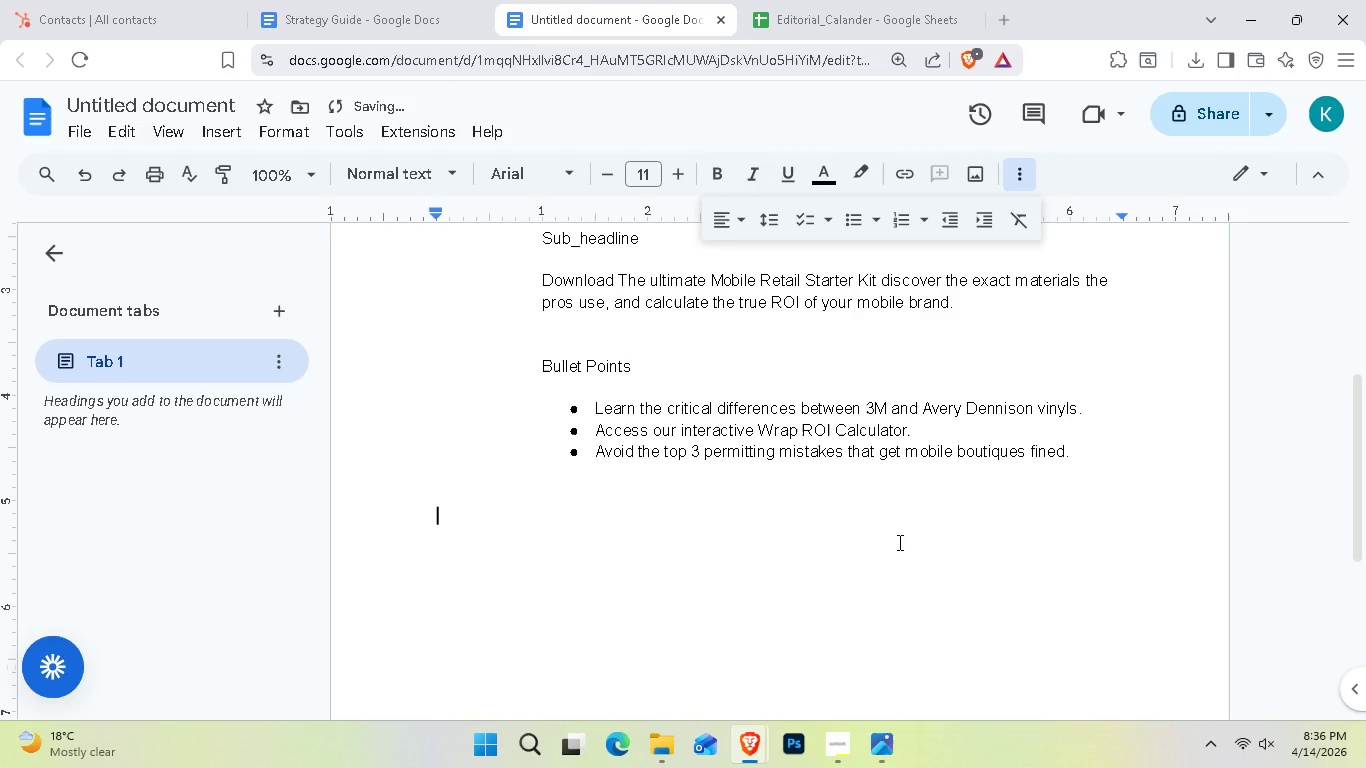 
key(Enter)
 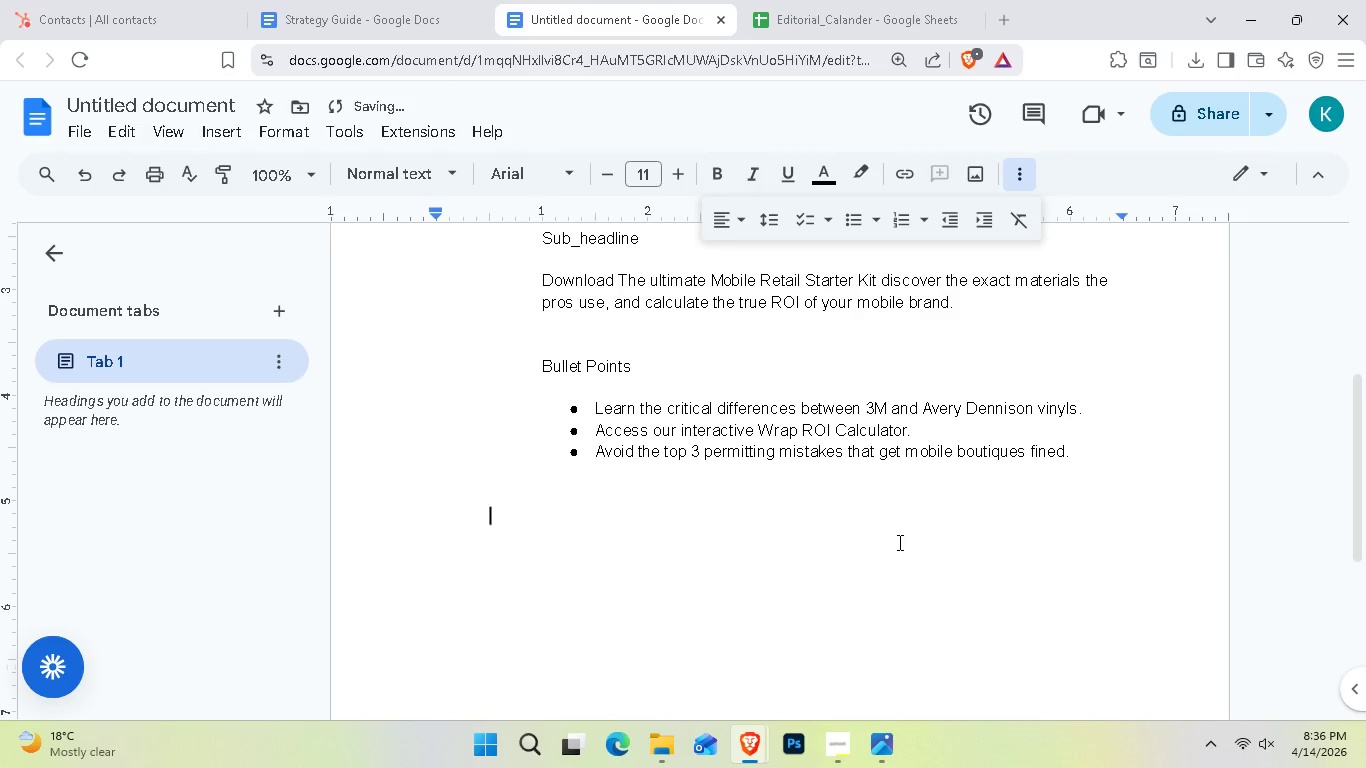 
key(Tab)
key(Tab)
type(Foem)
key(Backspace)
key(Backspace)
type(rm Fields)
 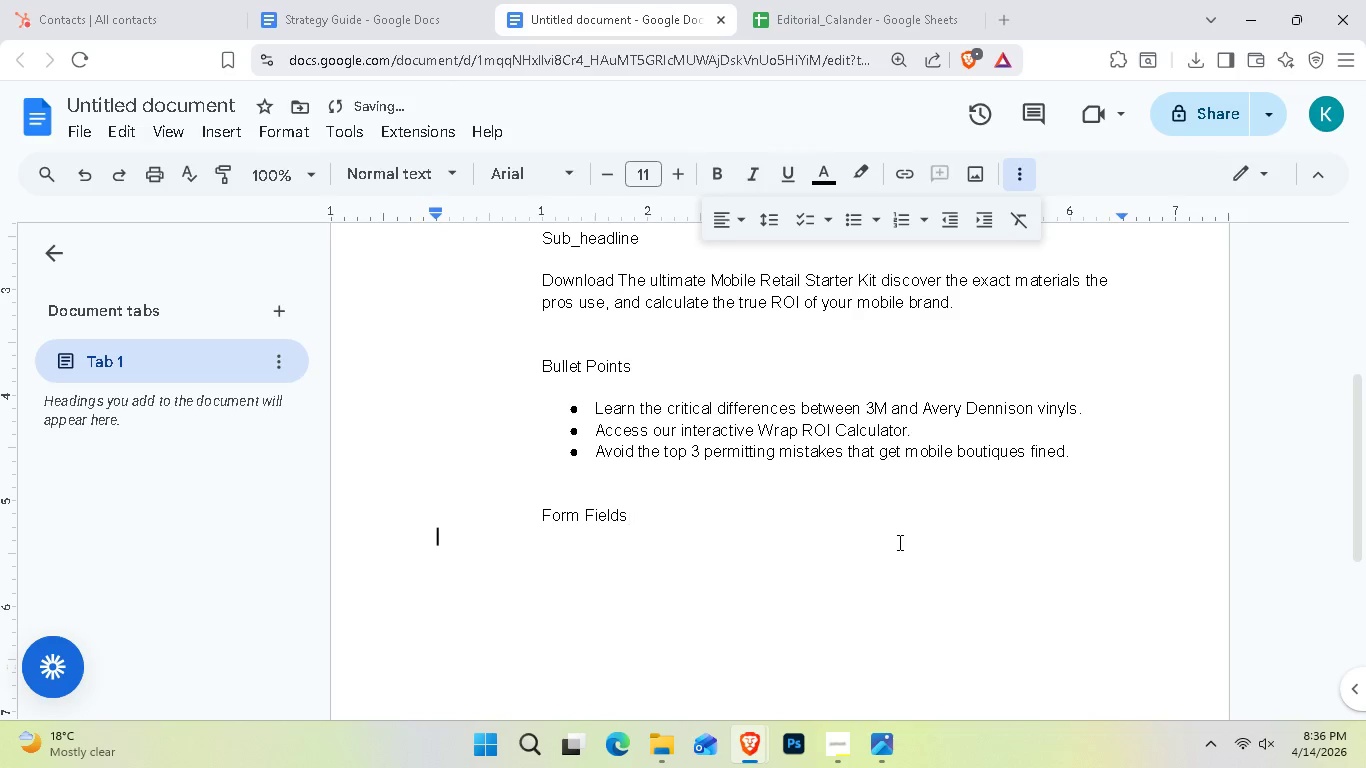 
 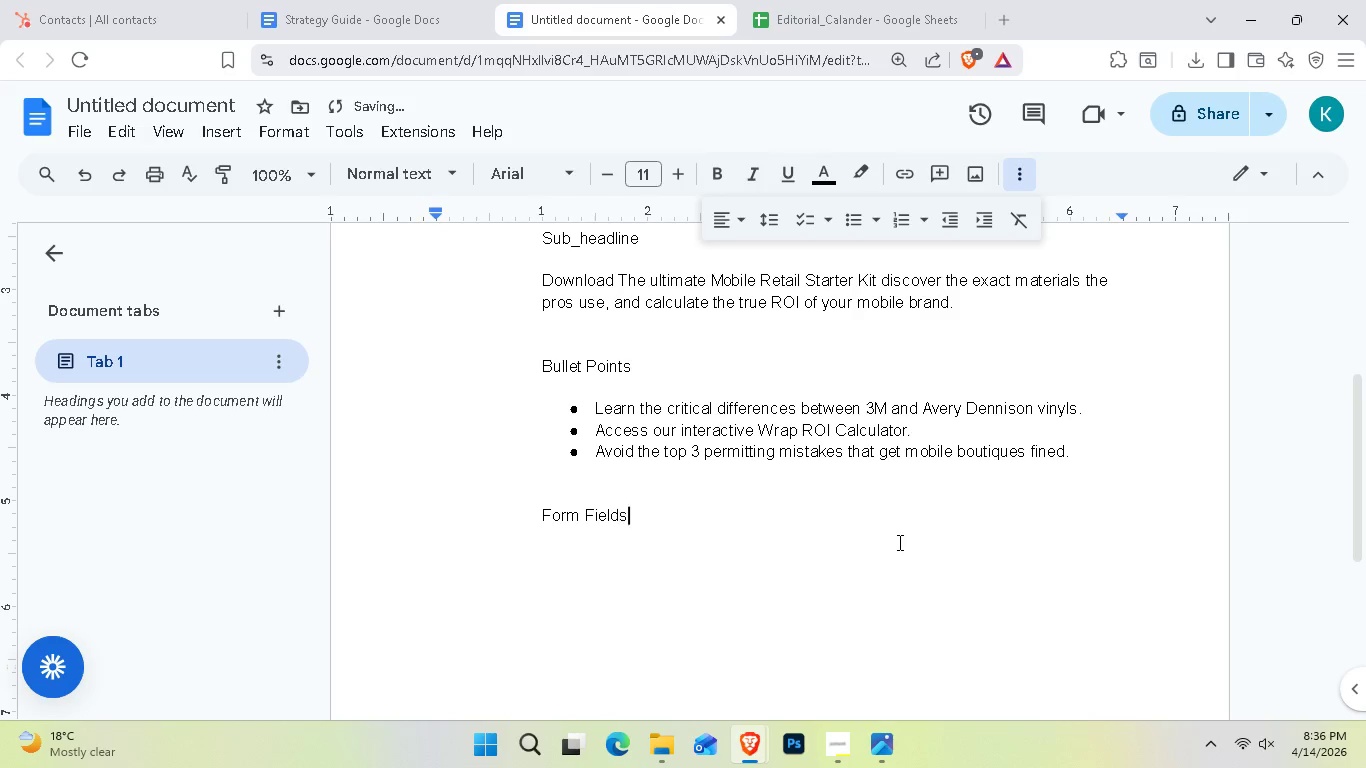 
key(Enter)
 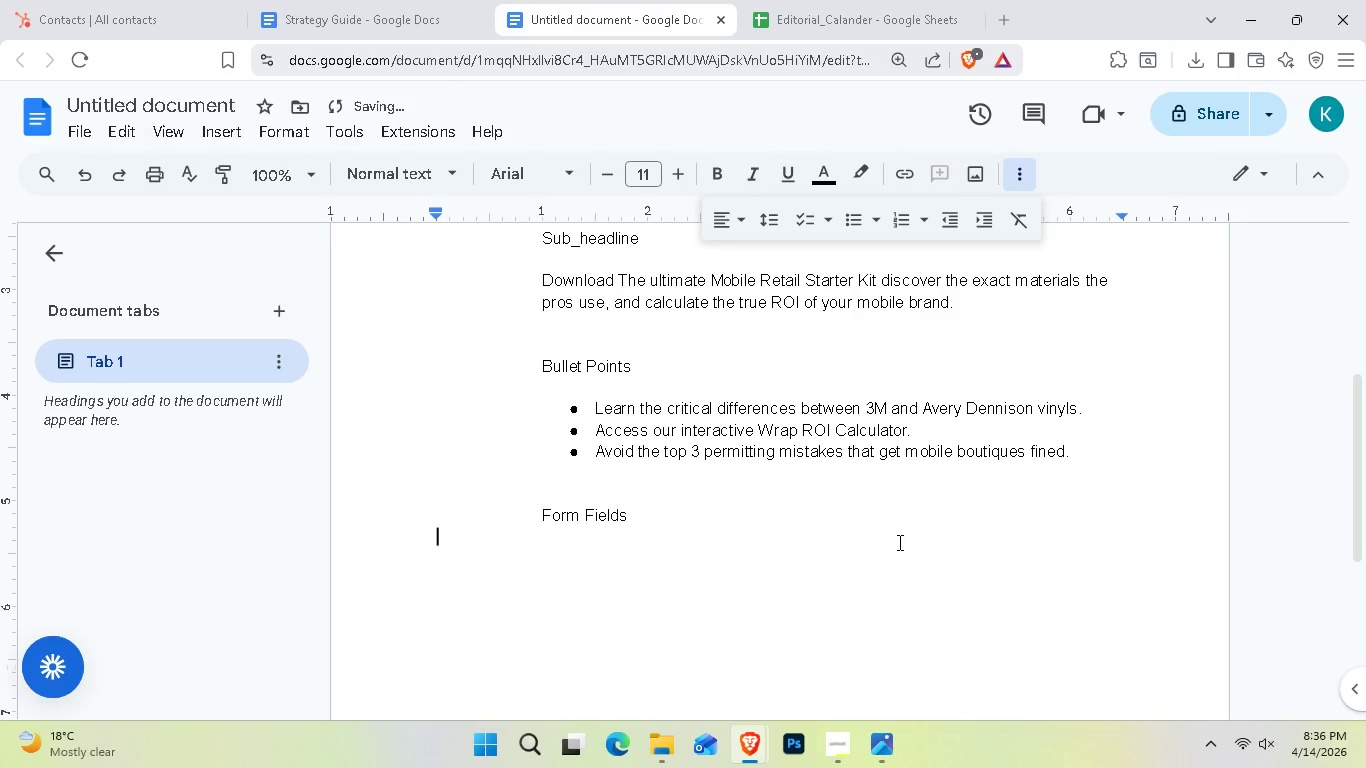 
key(Enter)
 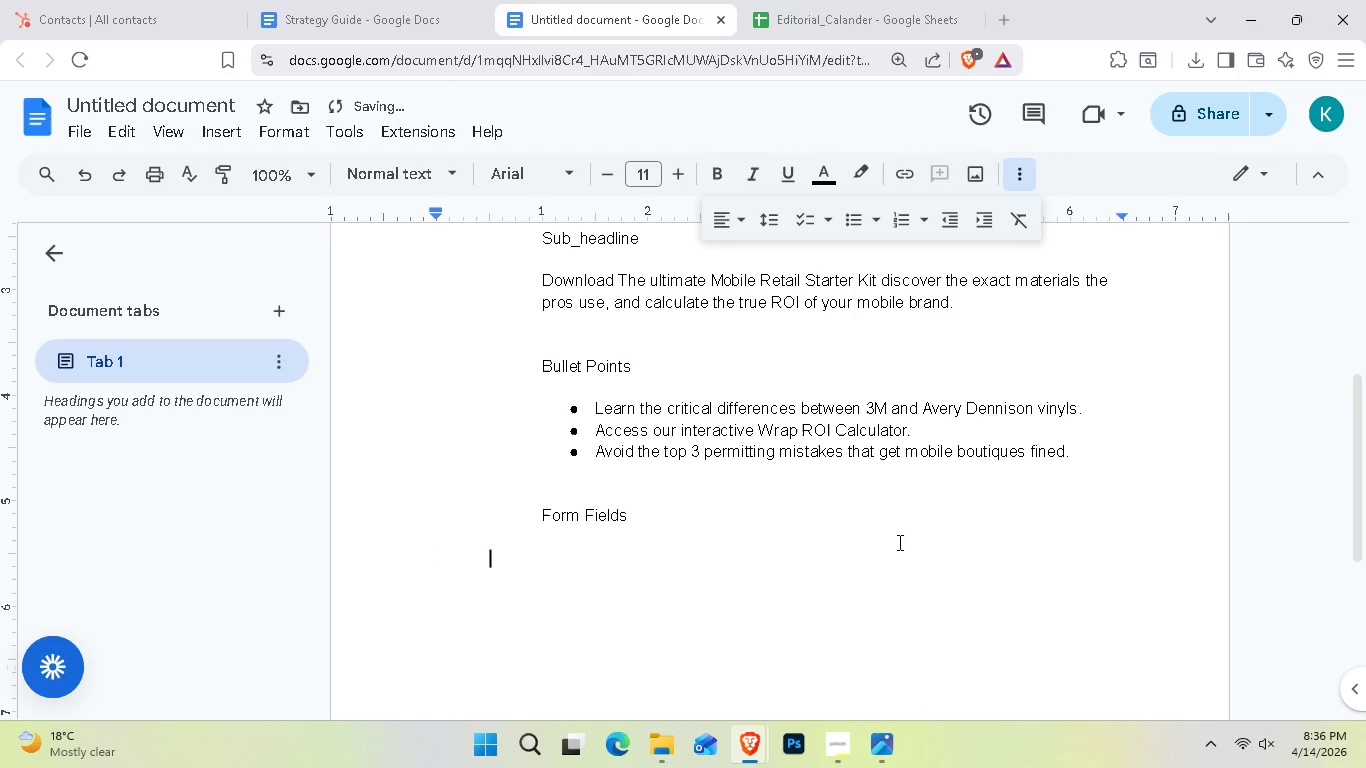 
key(Tab)
 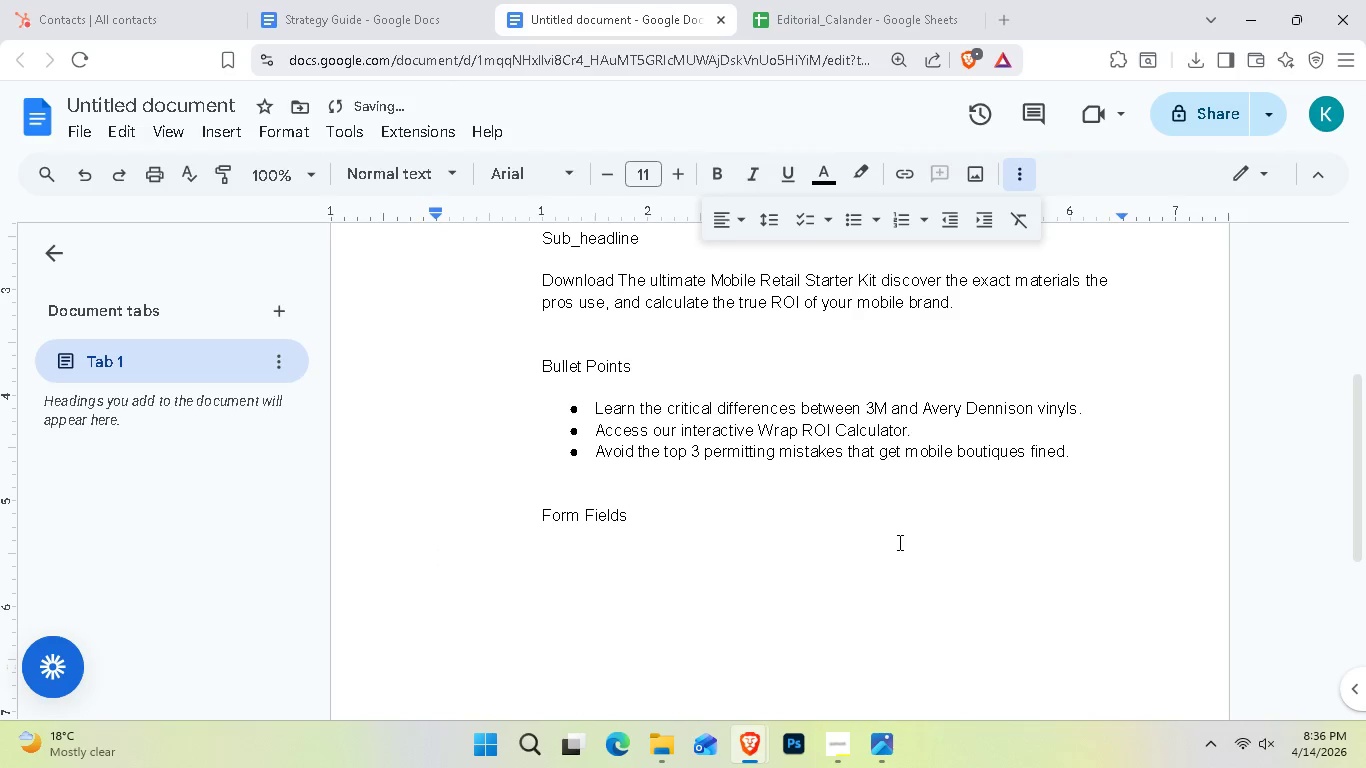 
key(Tab)
type(First Name, Email, Business Type ())
 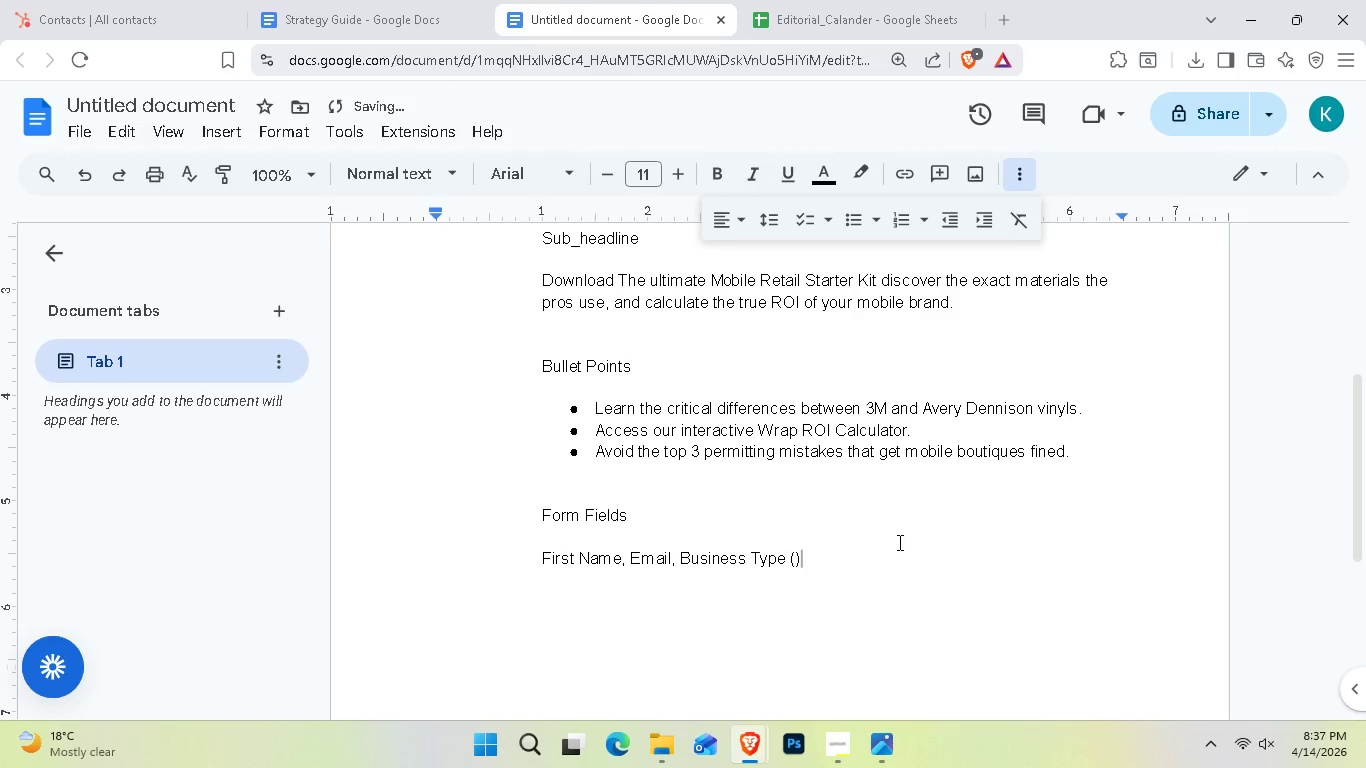 
key(ArrowLeft)
 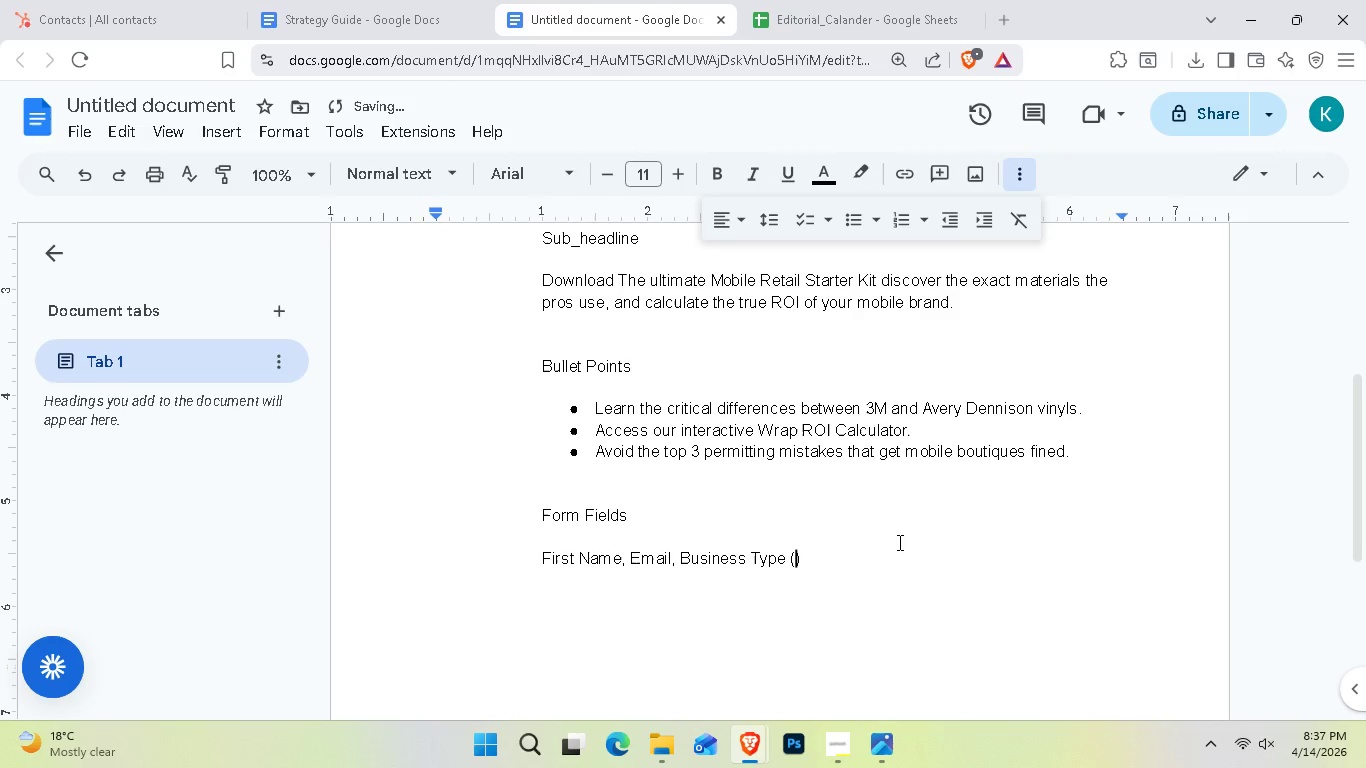 
type(Dropdown: Food )
key(Backspace)
type(/ )
key(Backspace)
type(Beverage, Retail/Boutique, Other)
 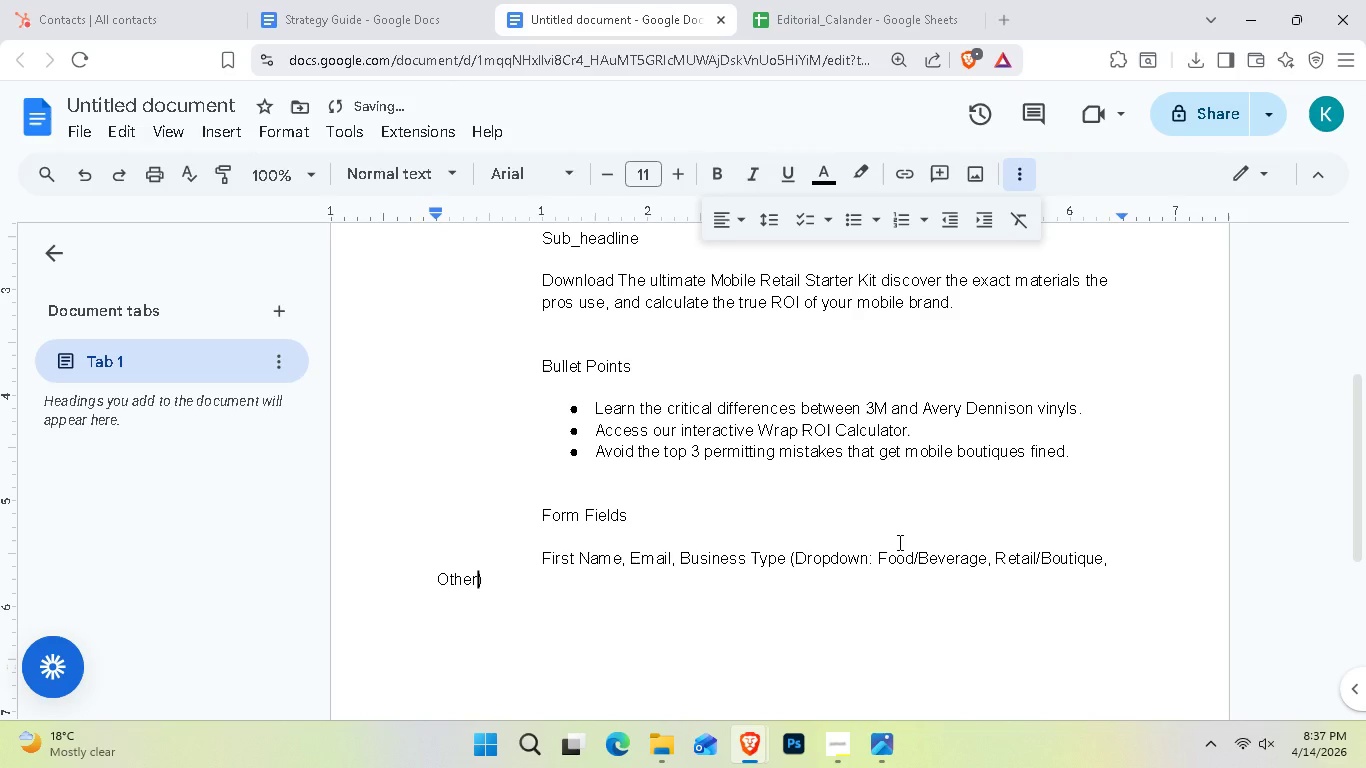 
hold_key(key=ShiftLeft, duration=0.52)
 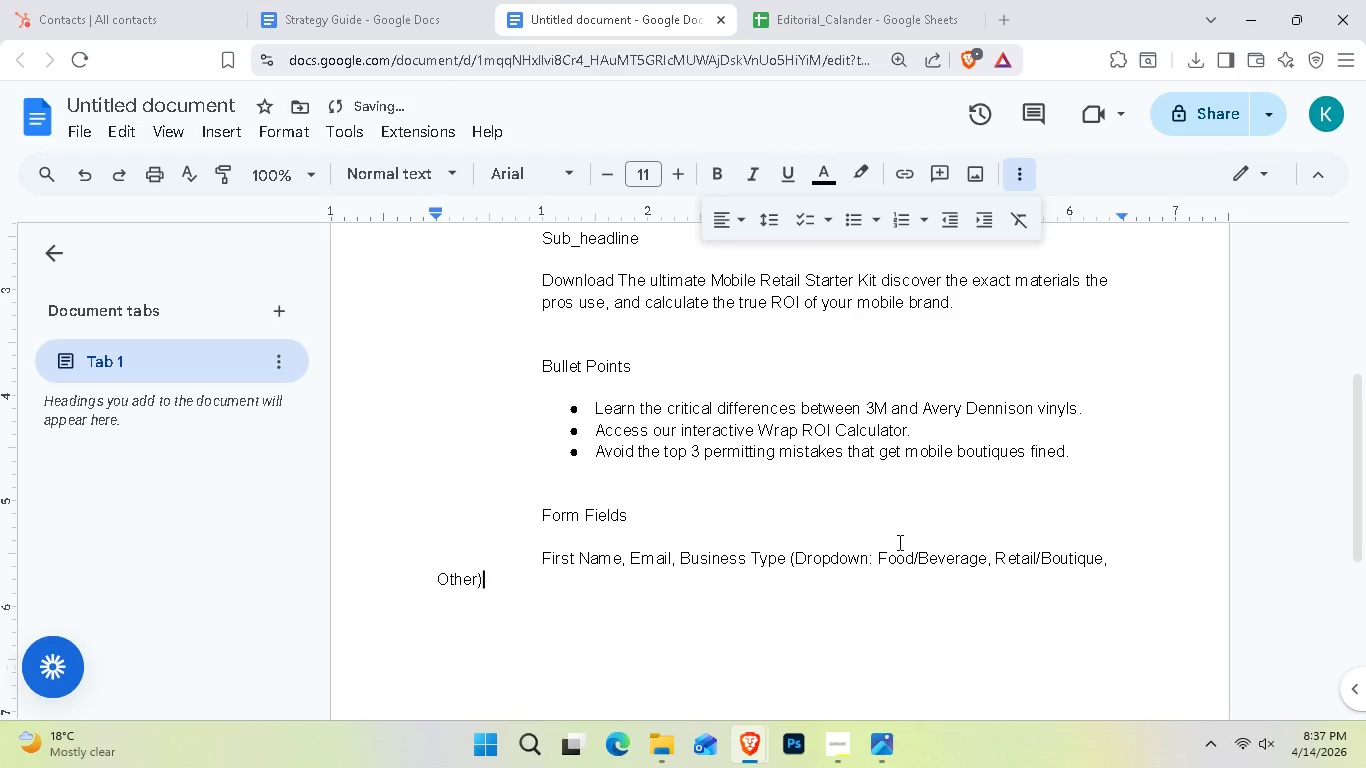 
key(ArrowRight)
 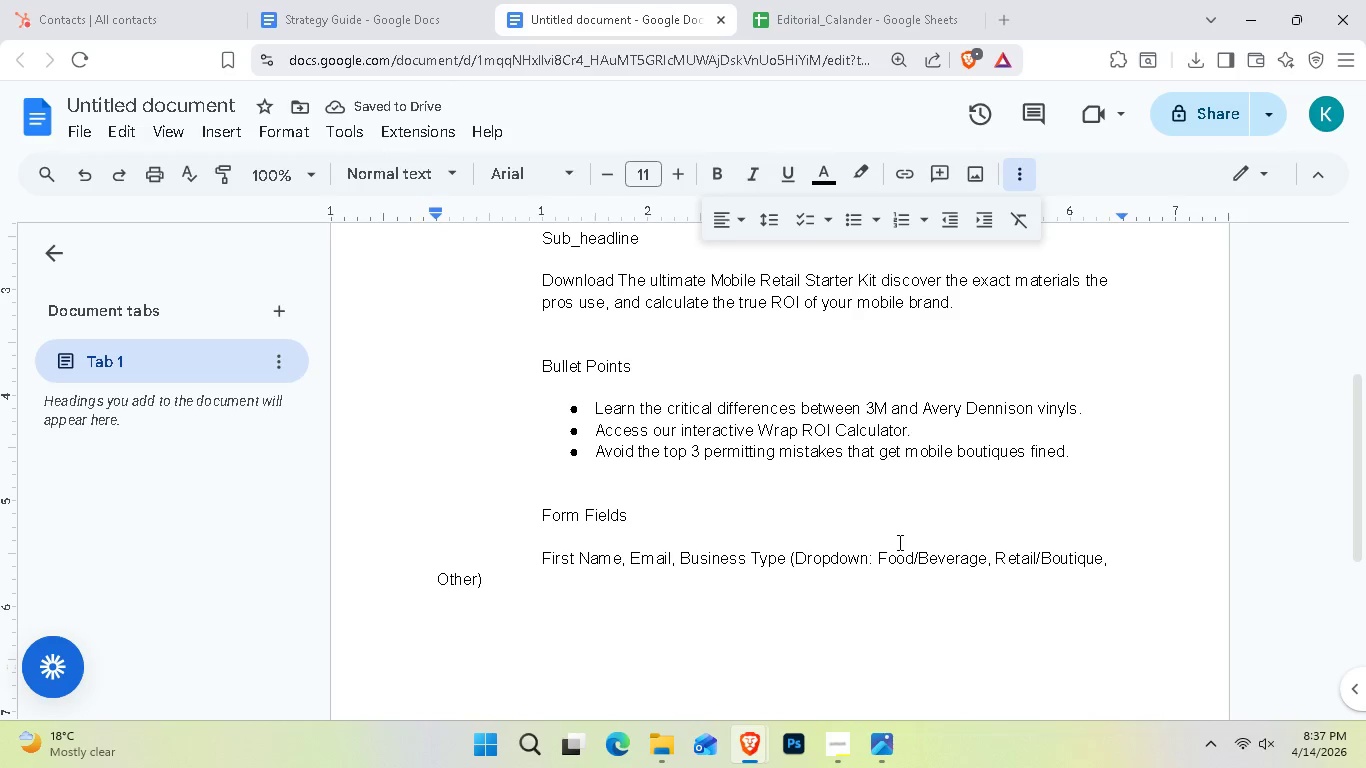 
key(Period)
 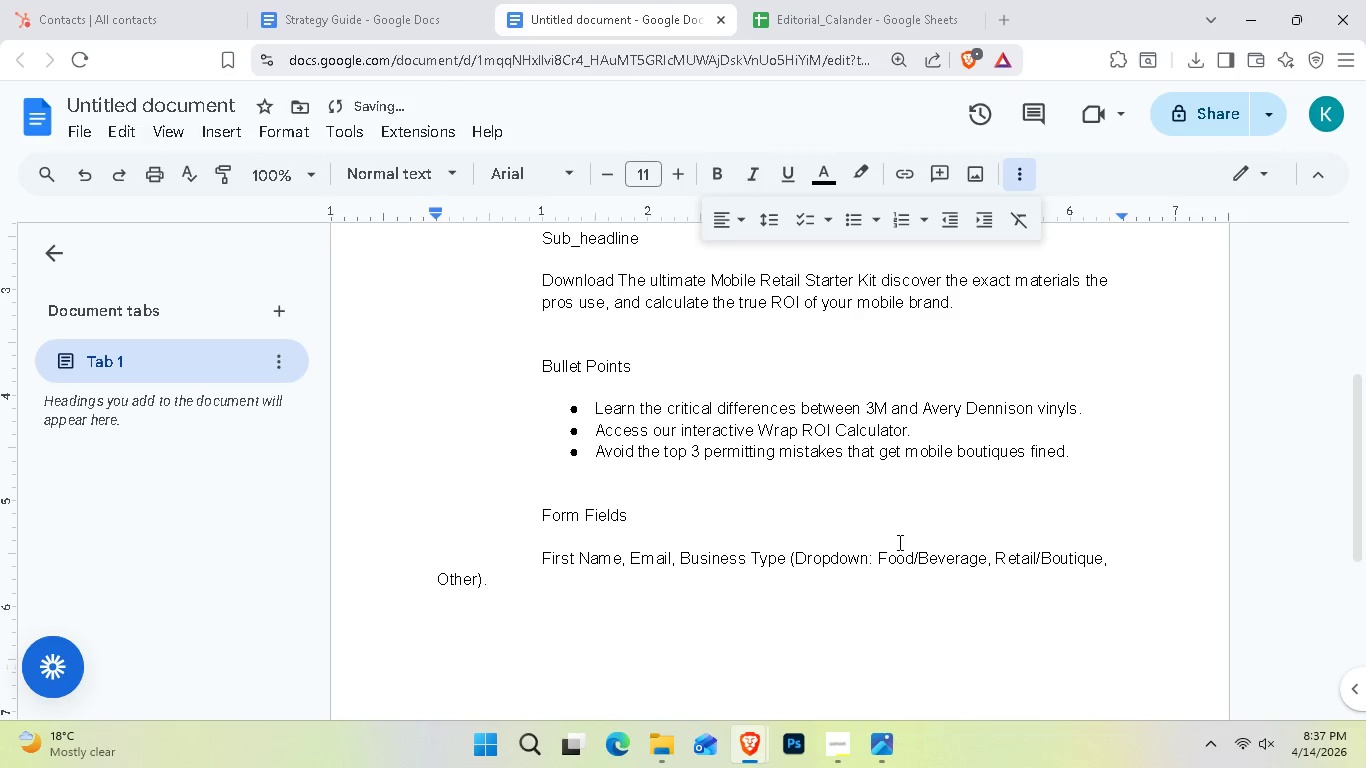 
key(ArrowUp)
 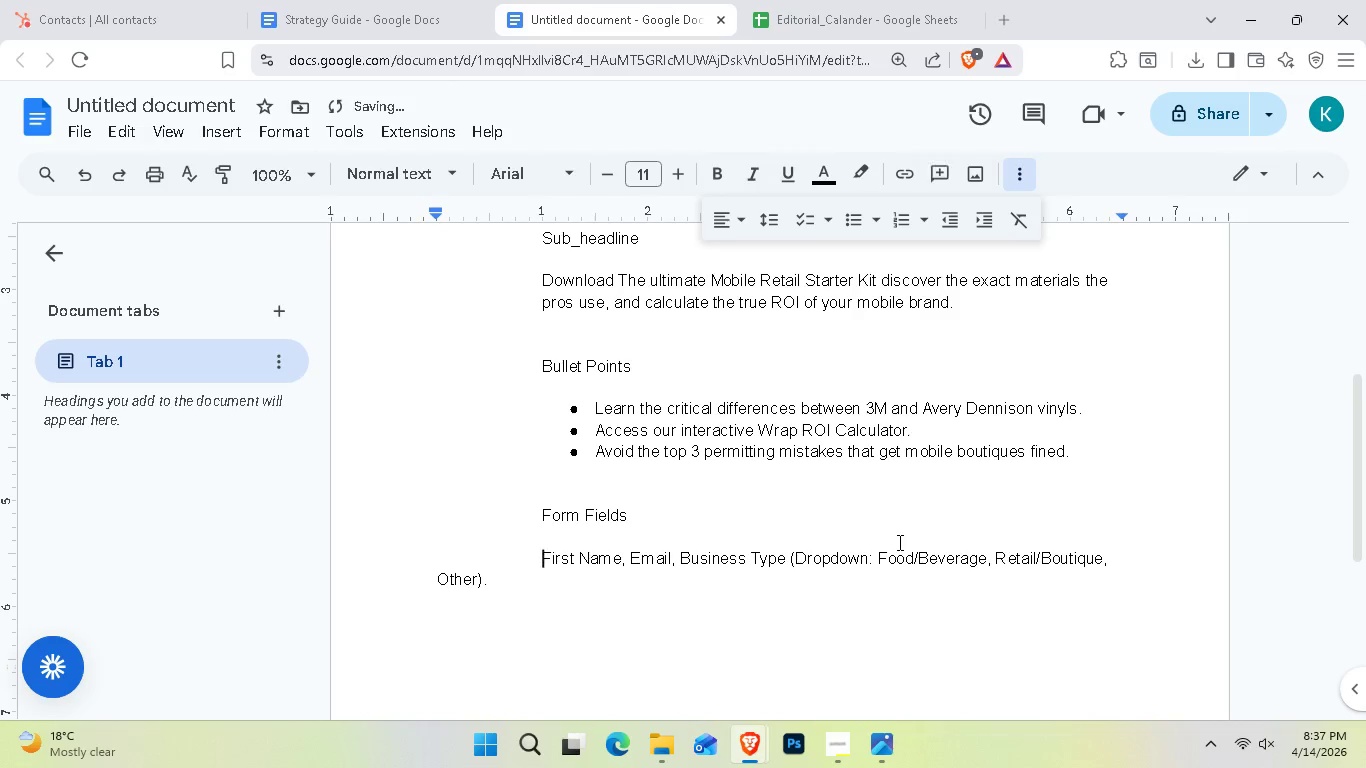 
key(ArrowRight)
 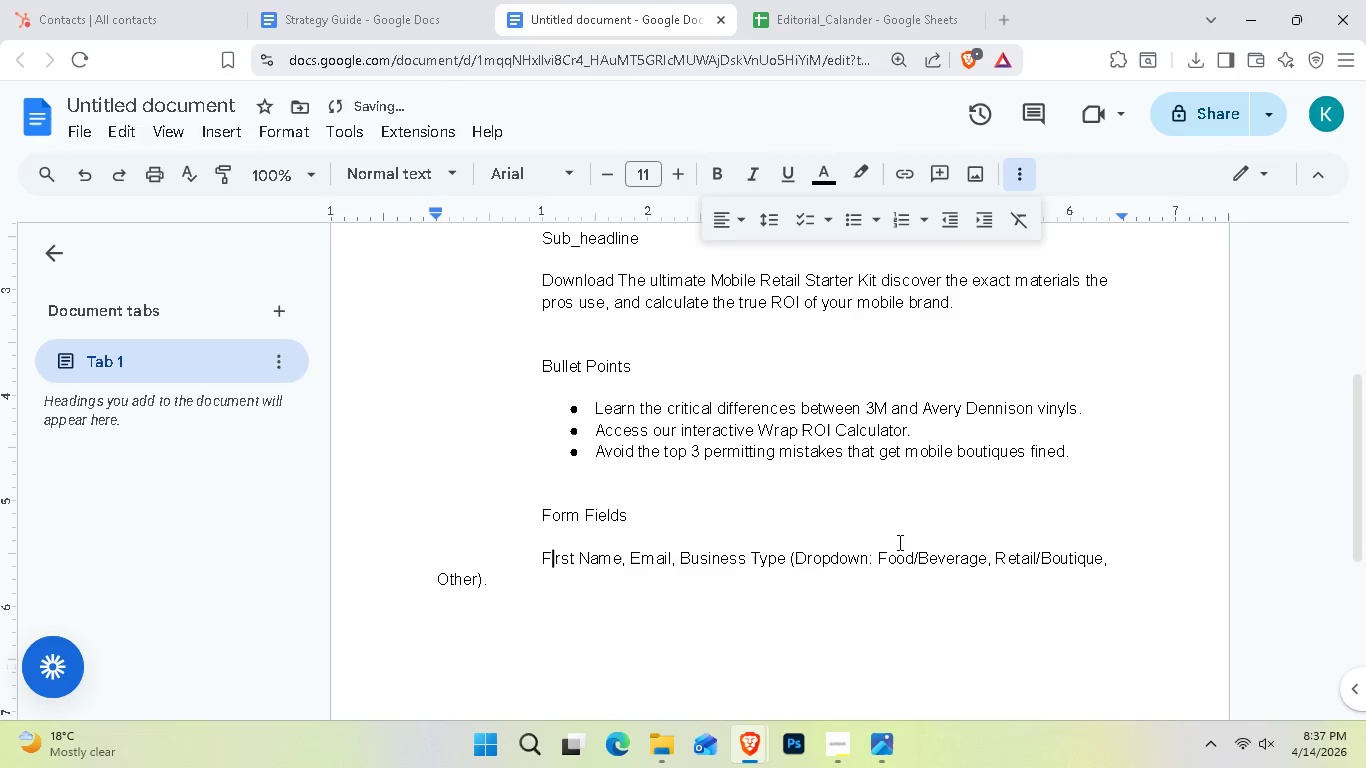 
key(ArrowRight)
 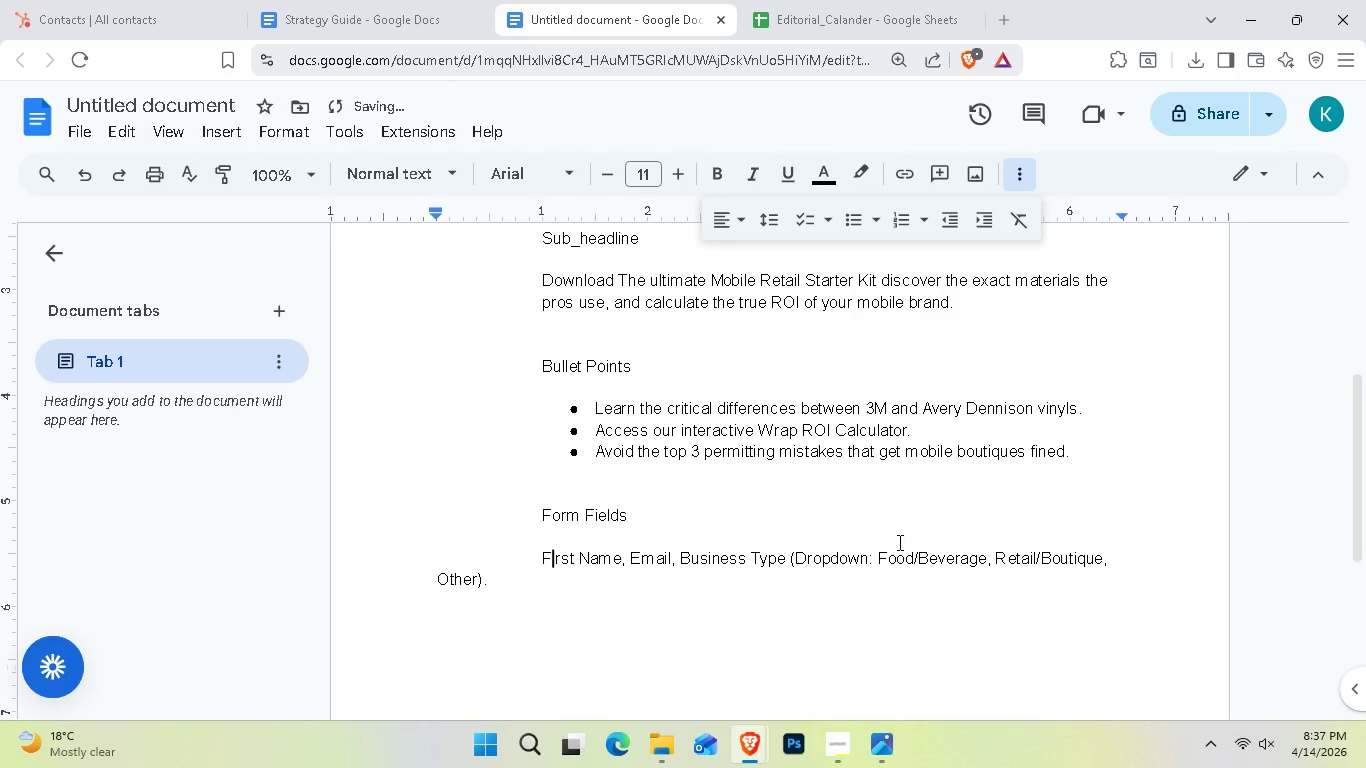 
key(ArrowLeft)
 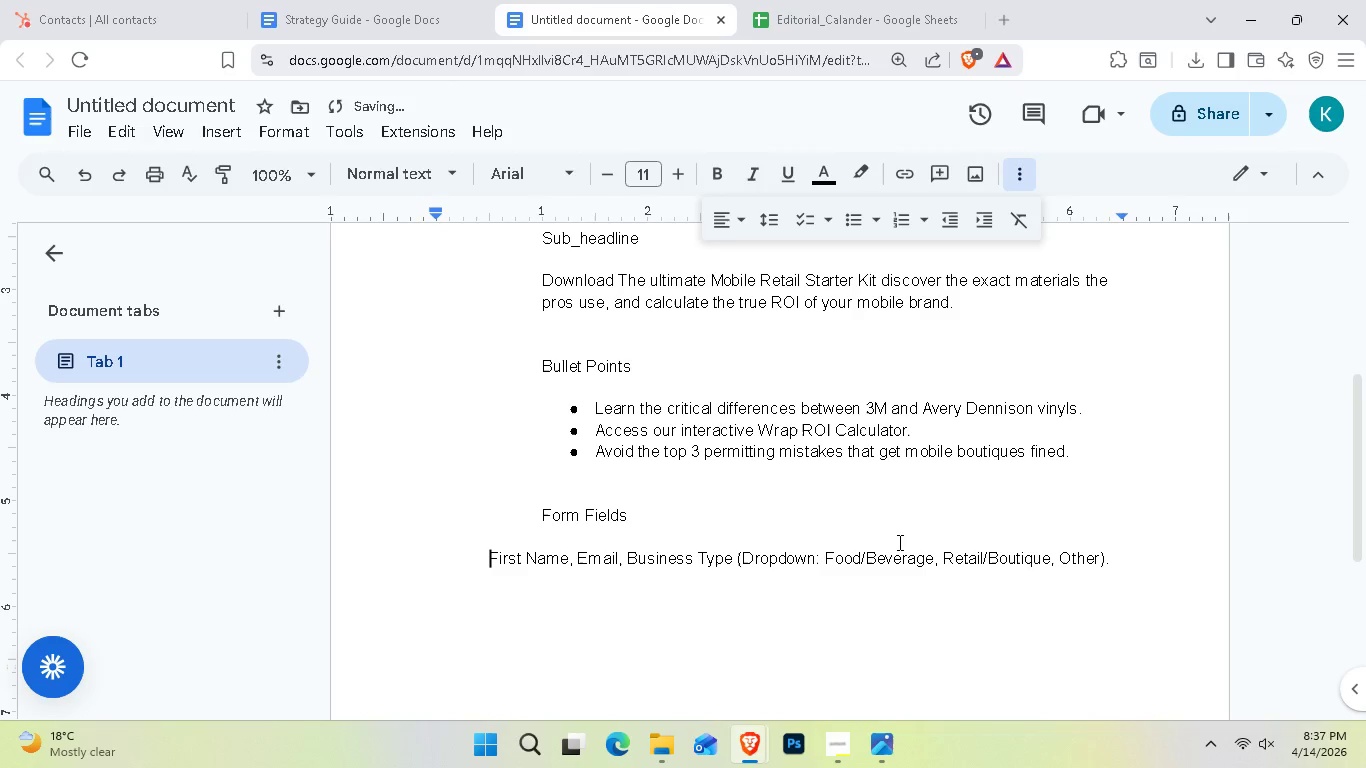 
key(Backspace)
 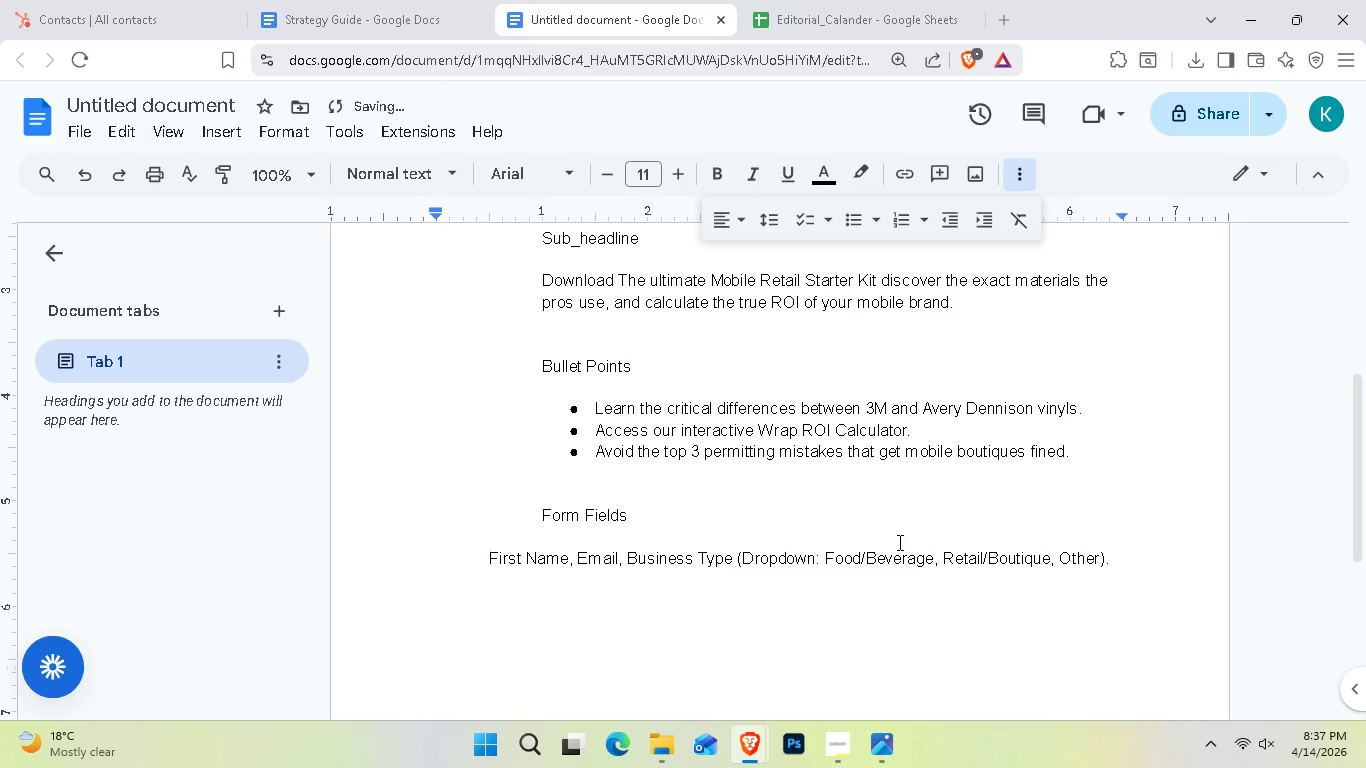 
key(Tab)
 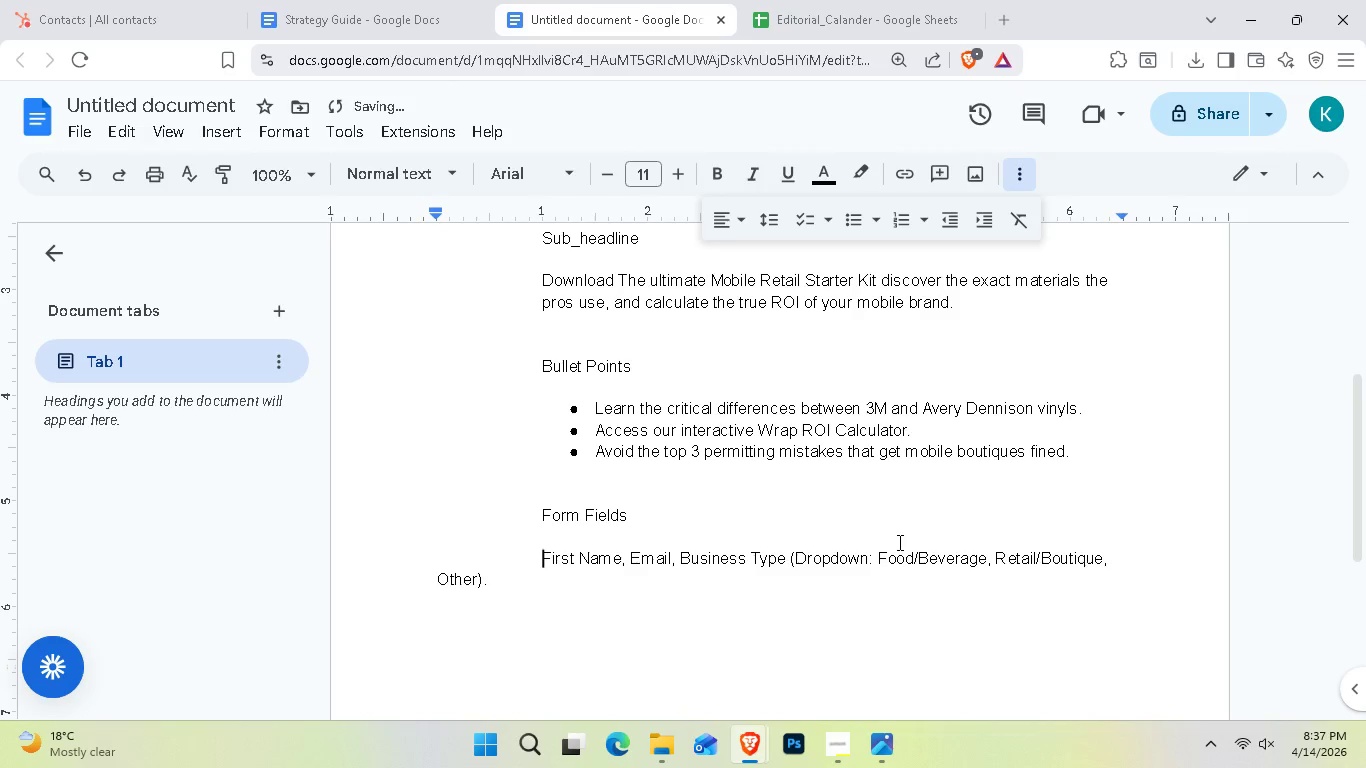 
key(Tab)
 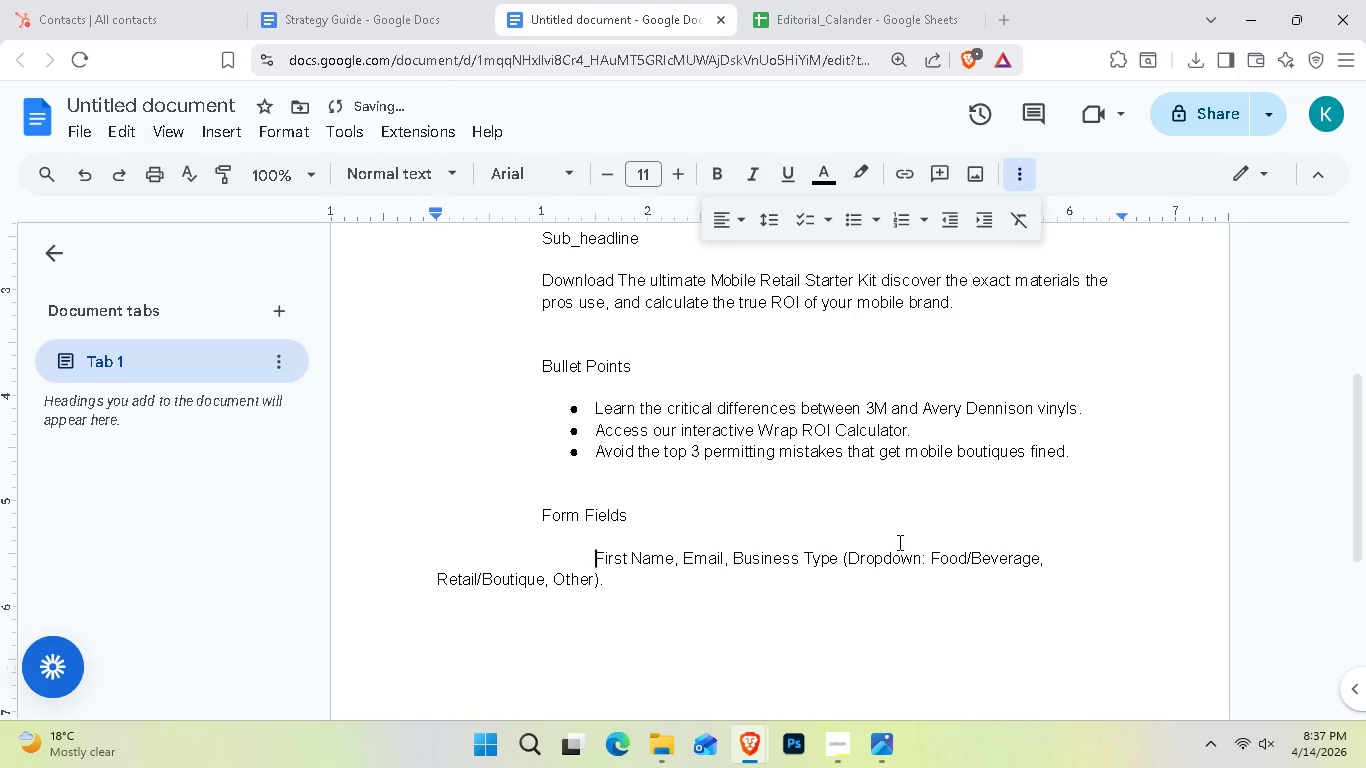 
key(Tab)
 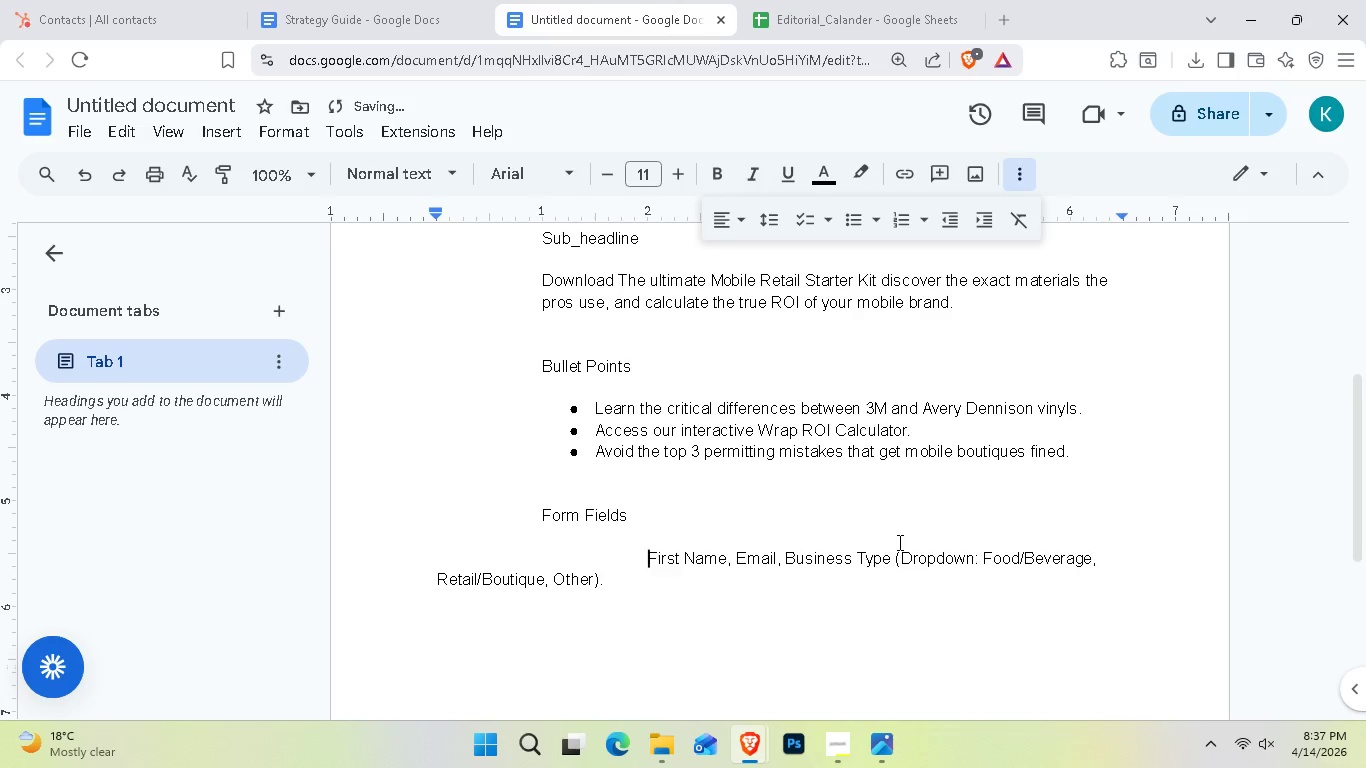 
key(Backspace)
 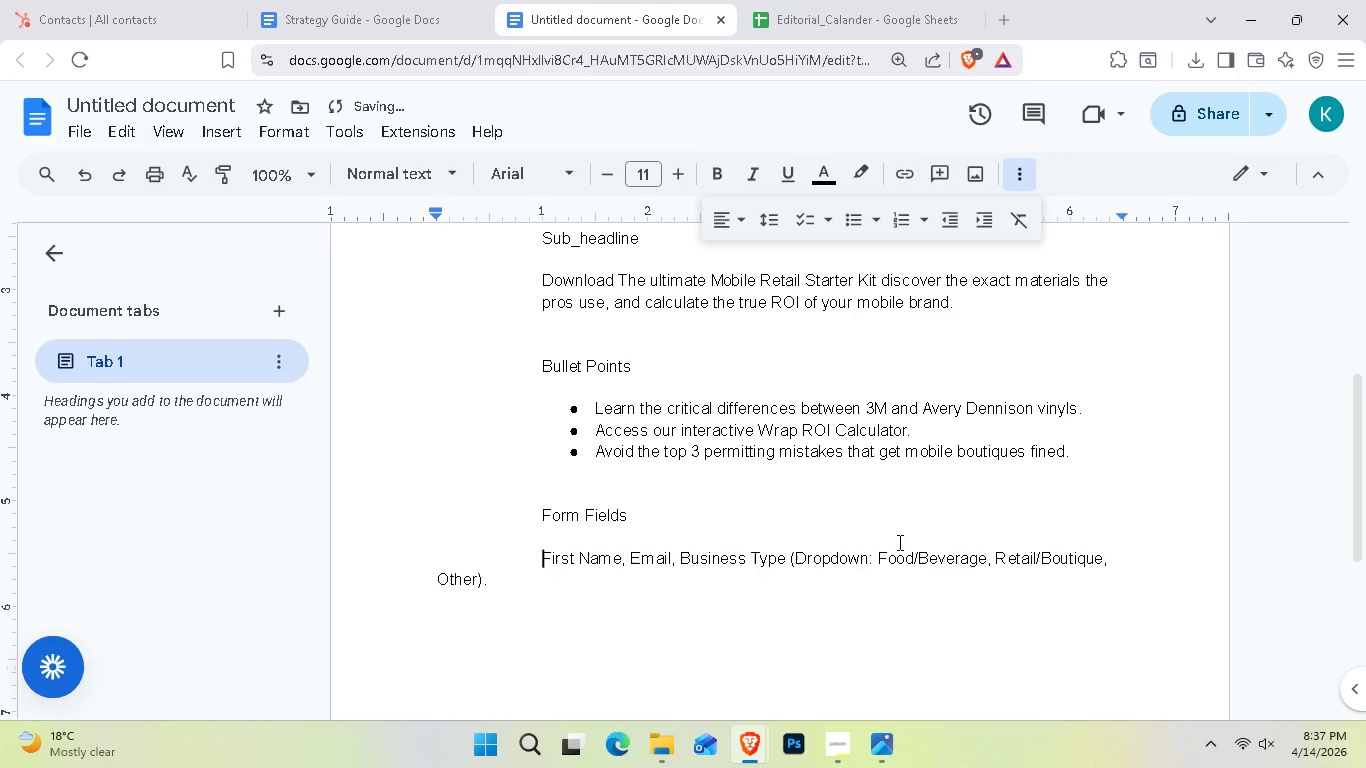 
key(Backspace)
 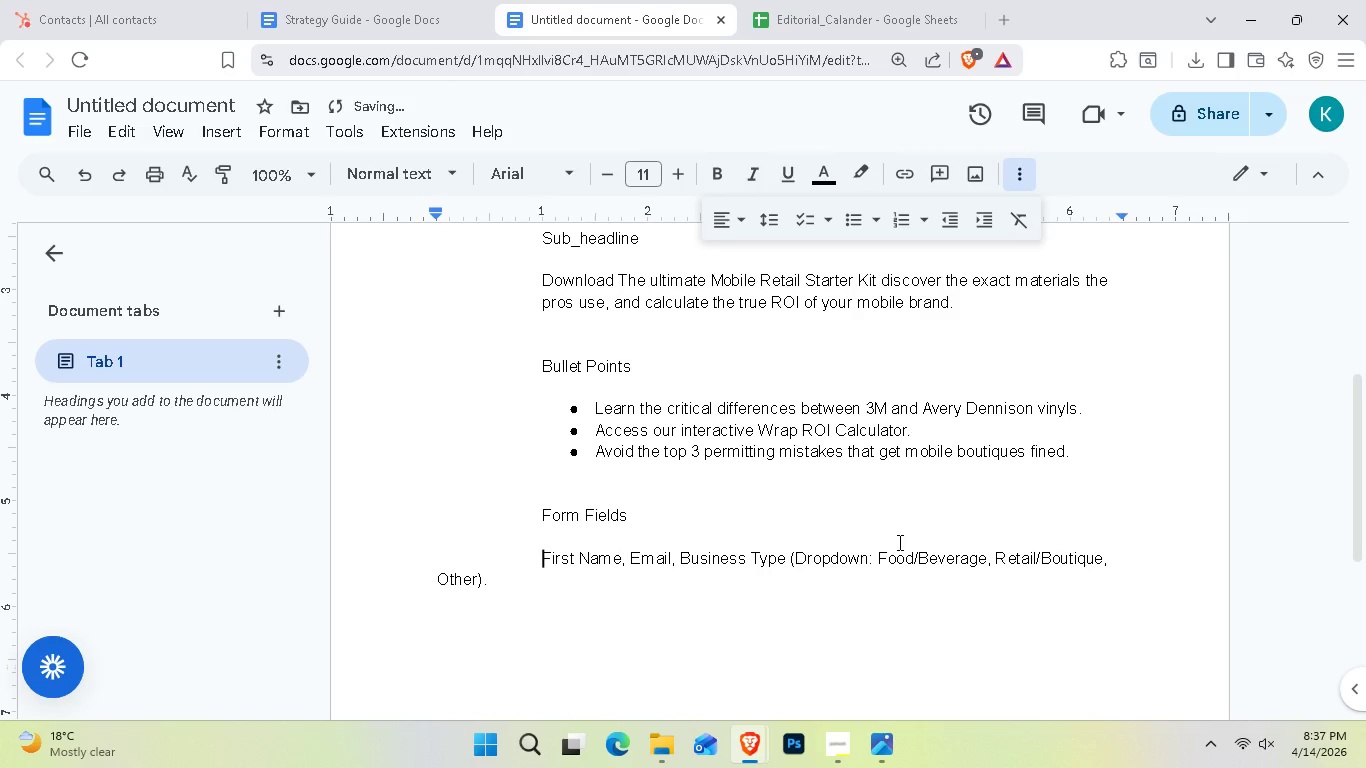 
key(Backspace)
 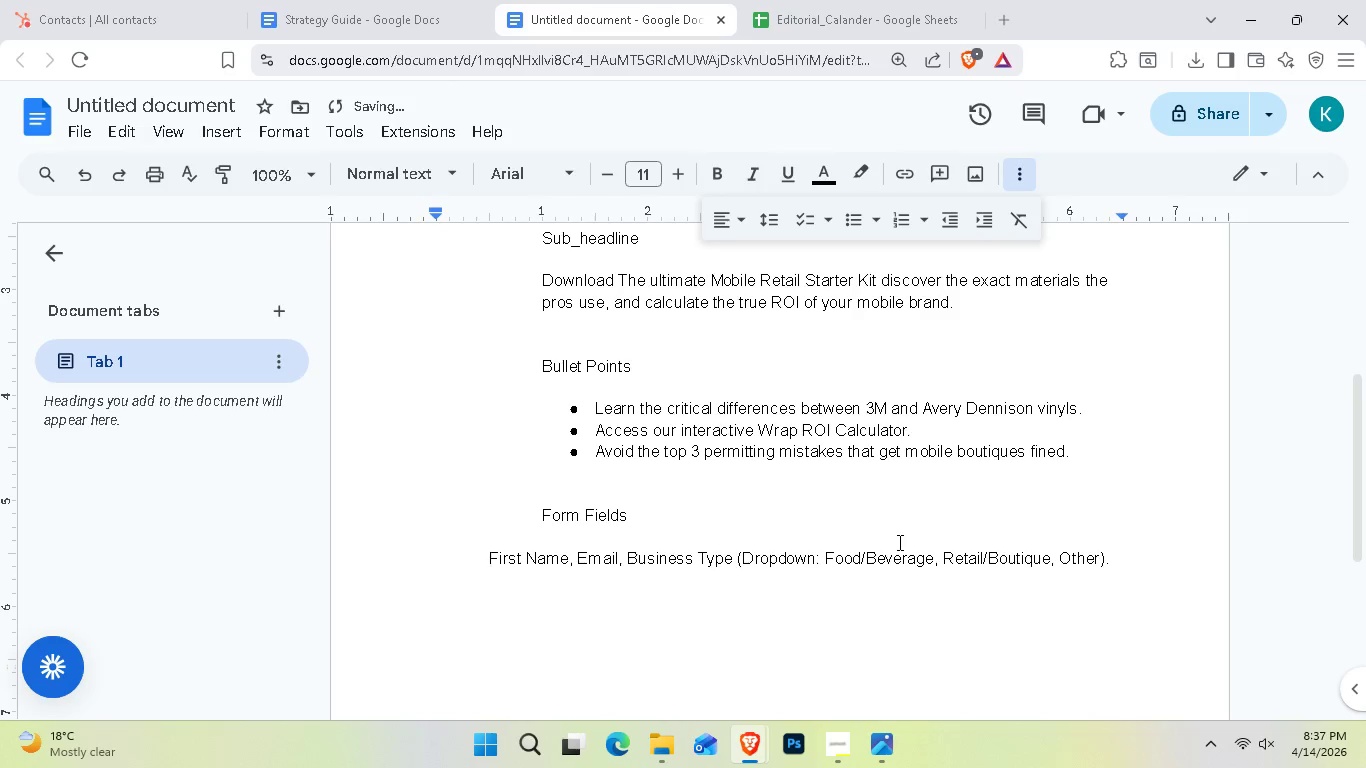 
key(Tab)
 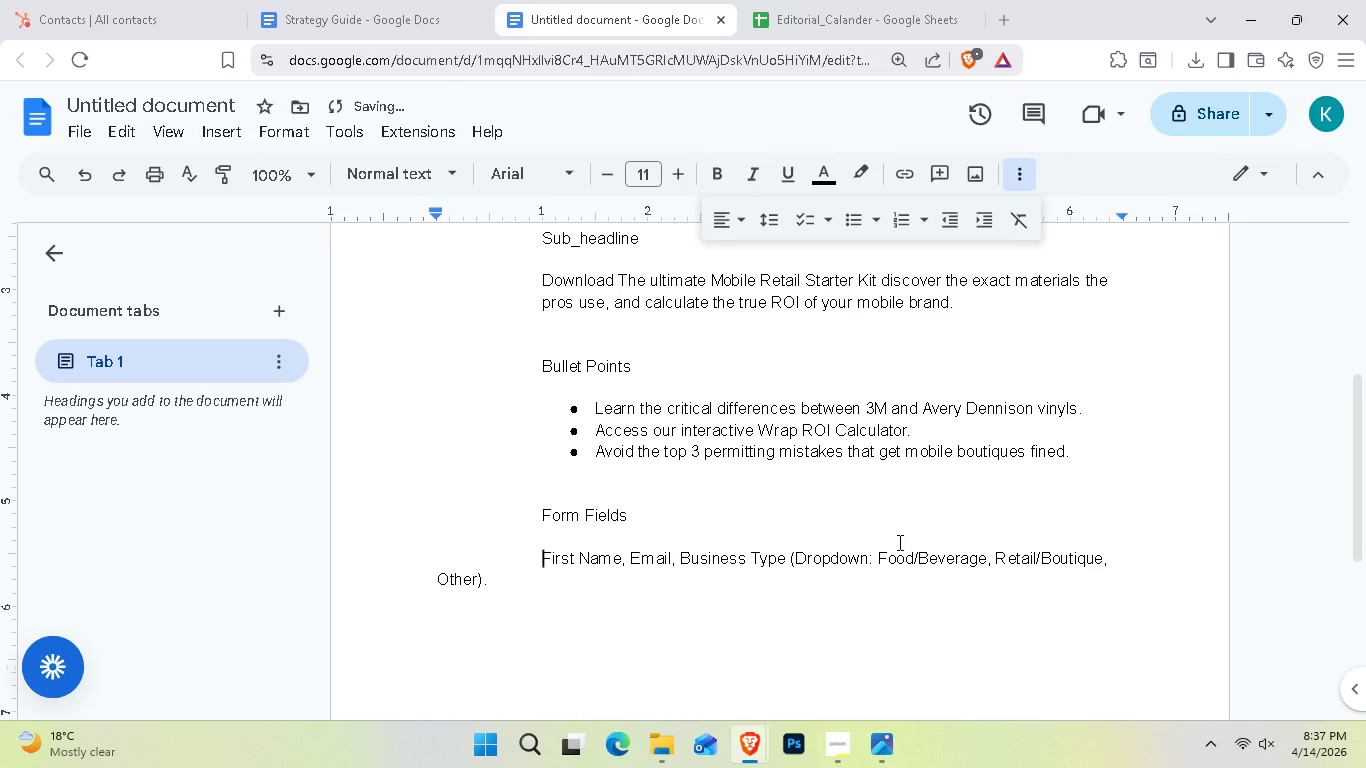 
key(ArrowLeft)
 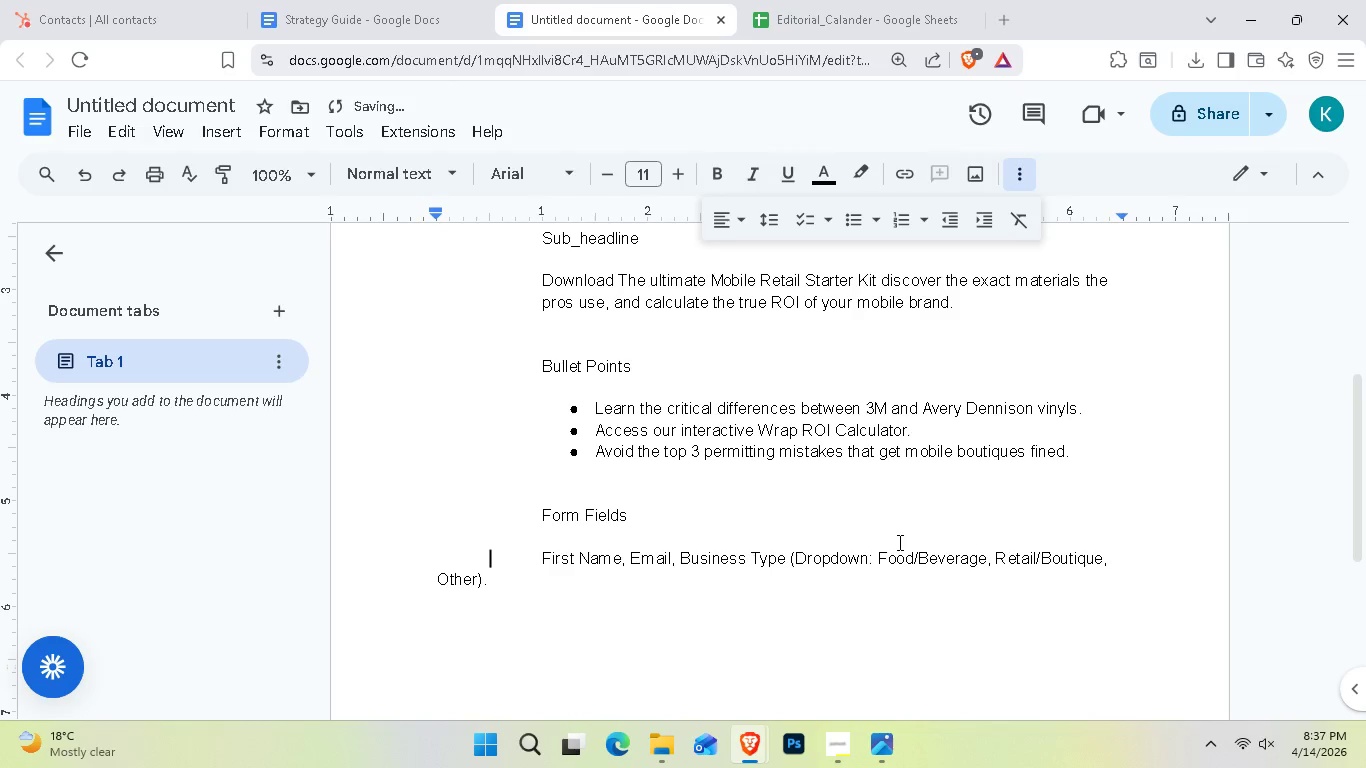 
key(ArrowLeft)
 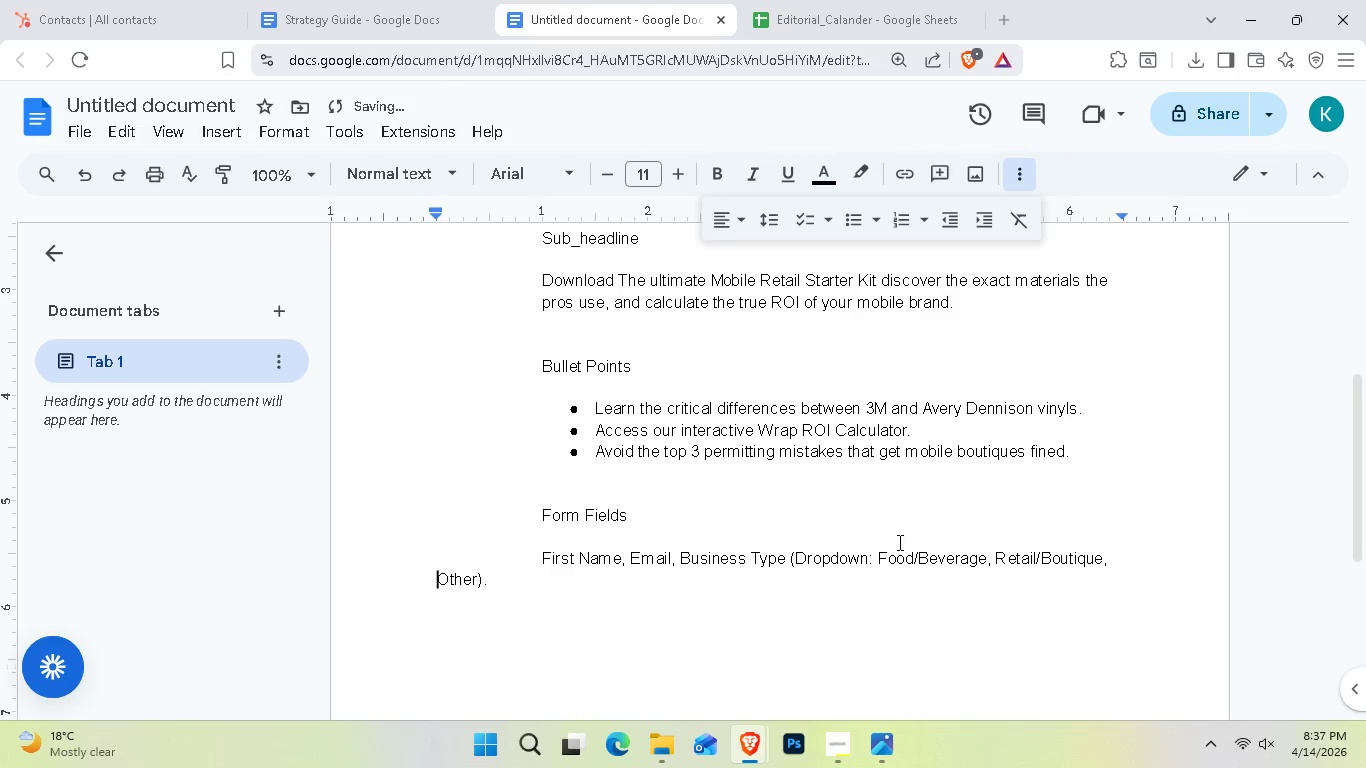 
key(ArrowDown)
 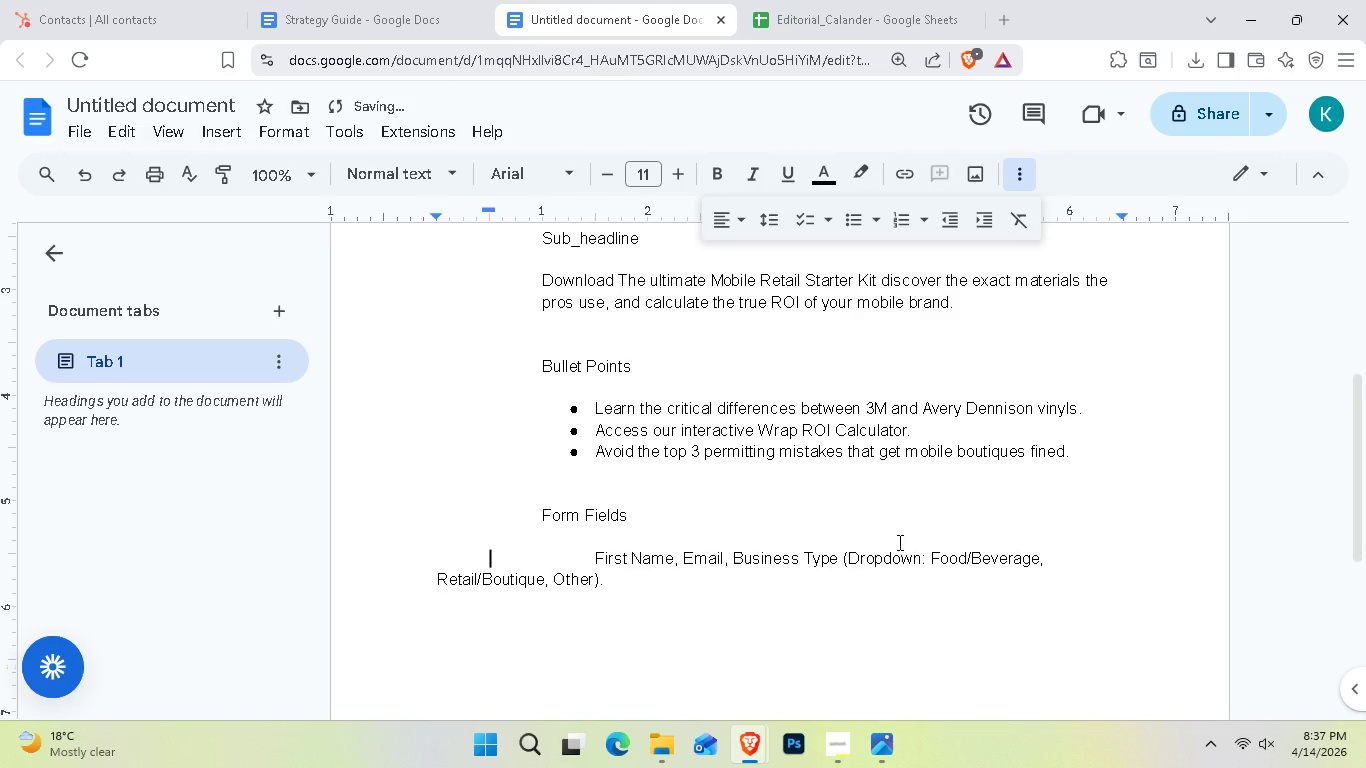 
key(Tab)
 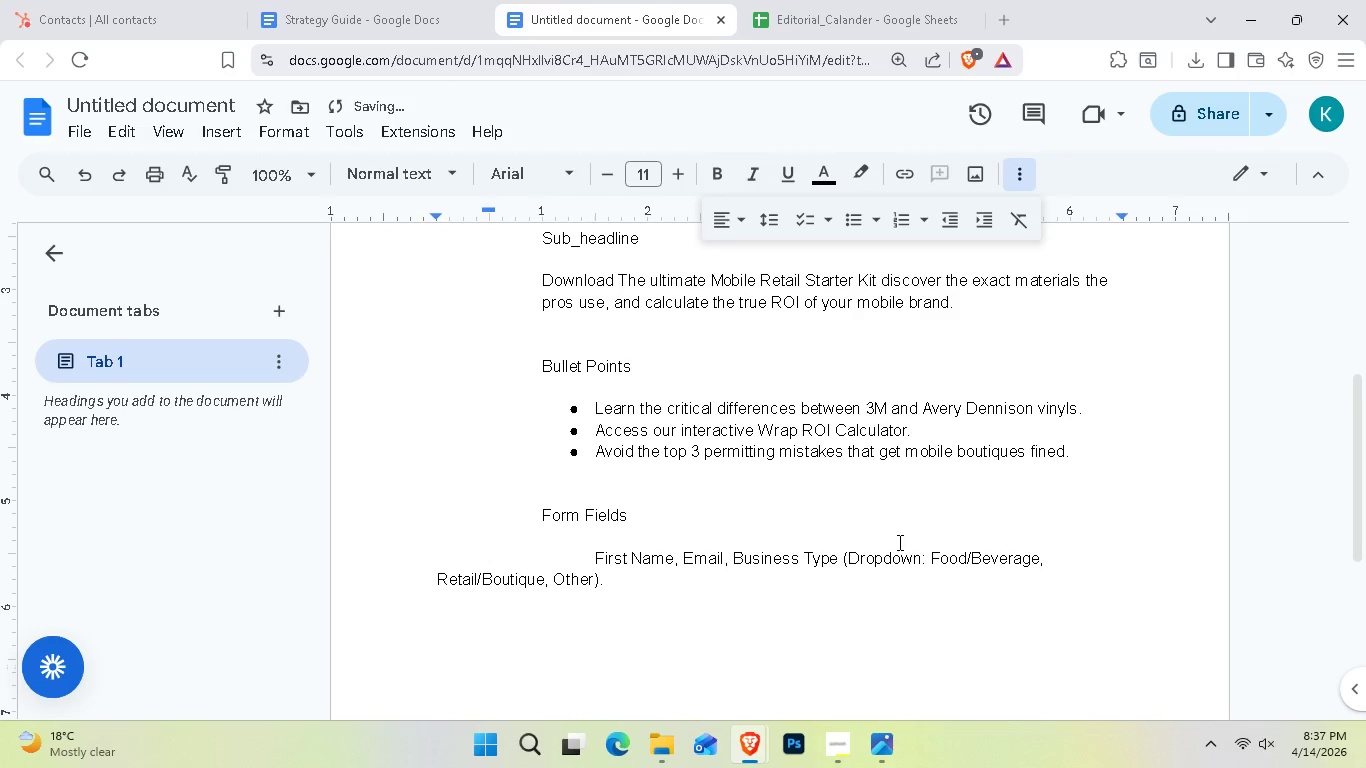 
key(ArrowRight)
 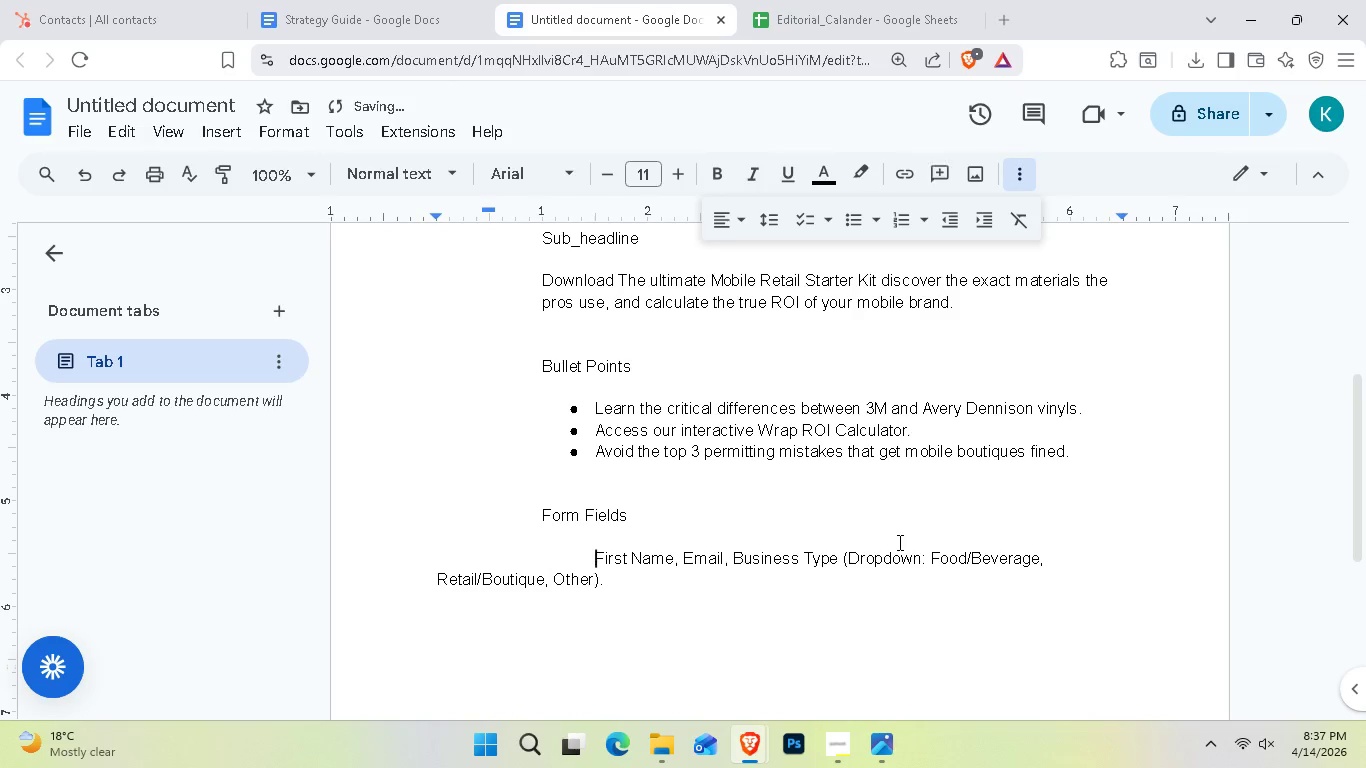 
key(ArrowRight)
 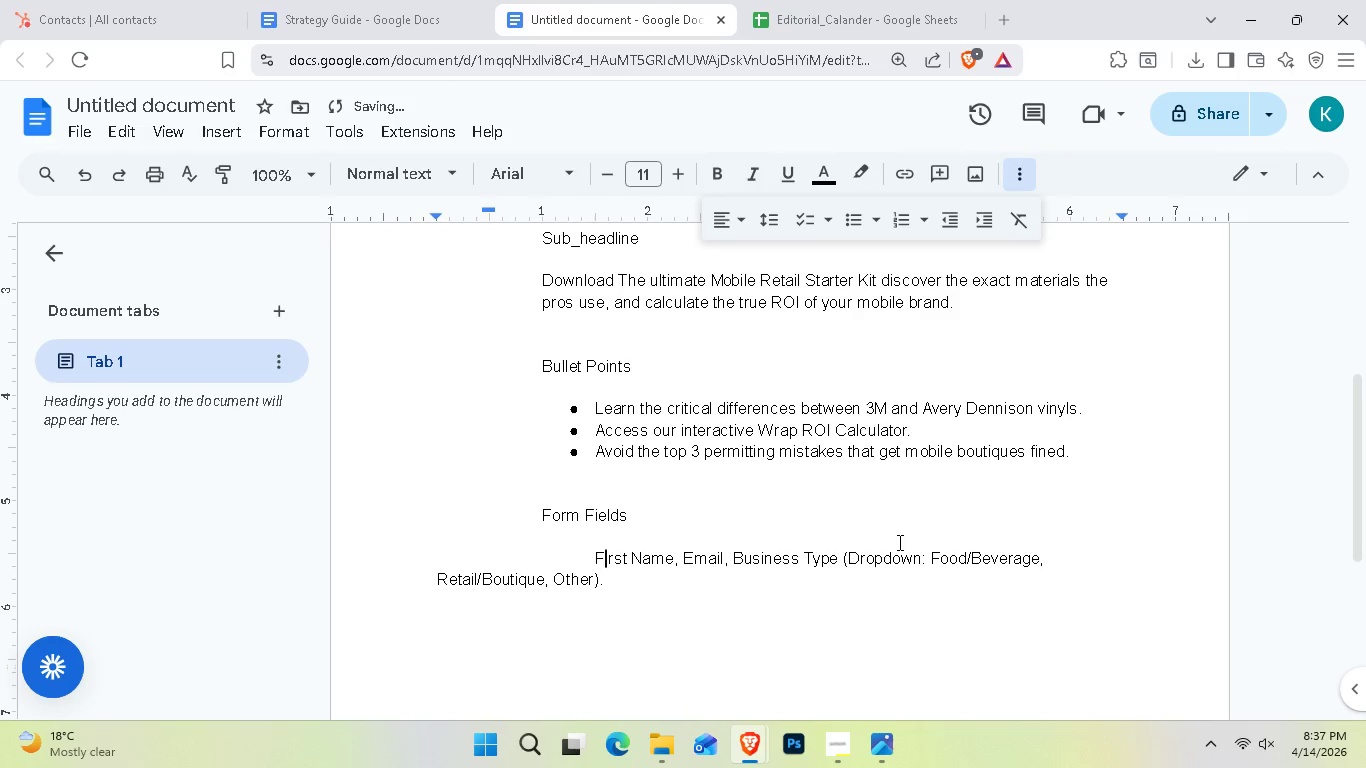 
key(ArrowRight)
 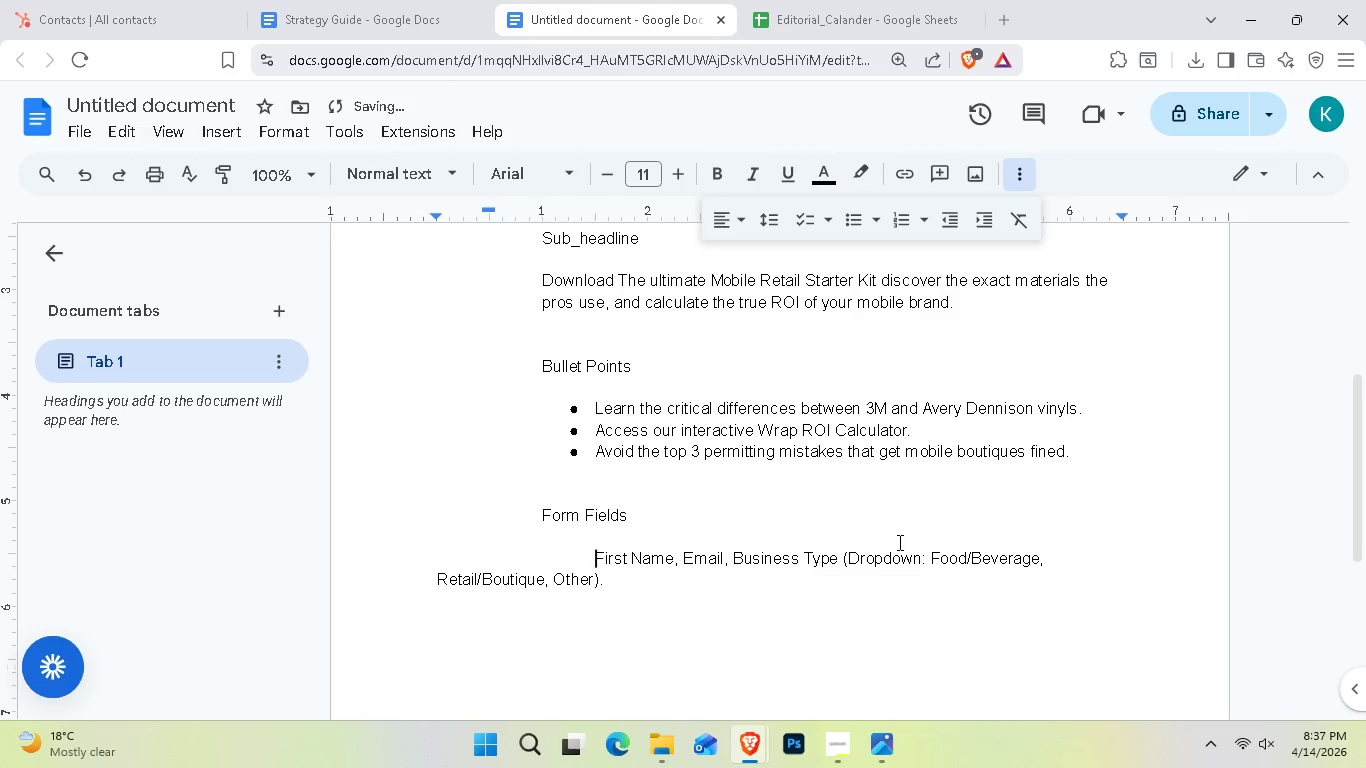 
key(ArrowLeft)
 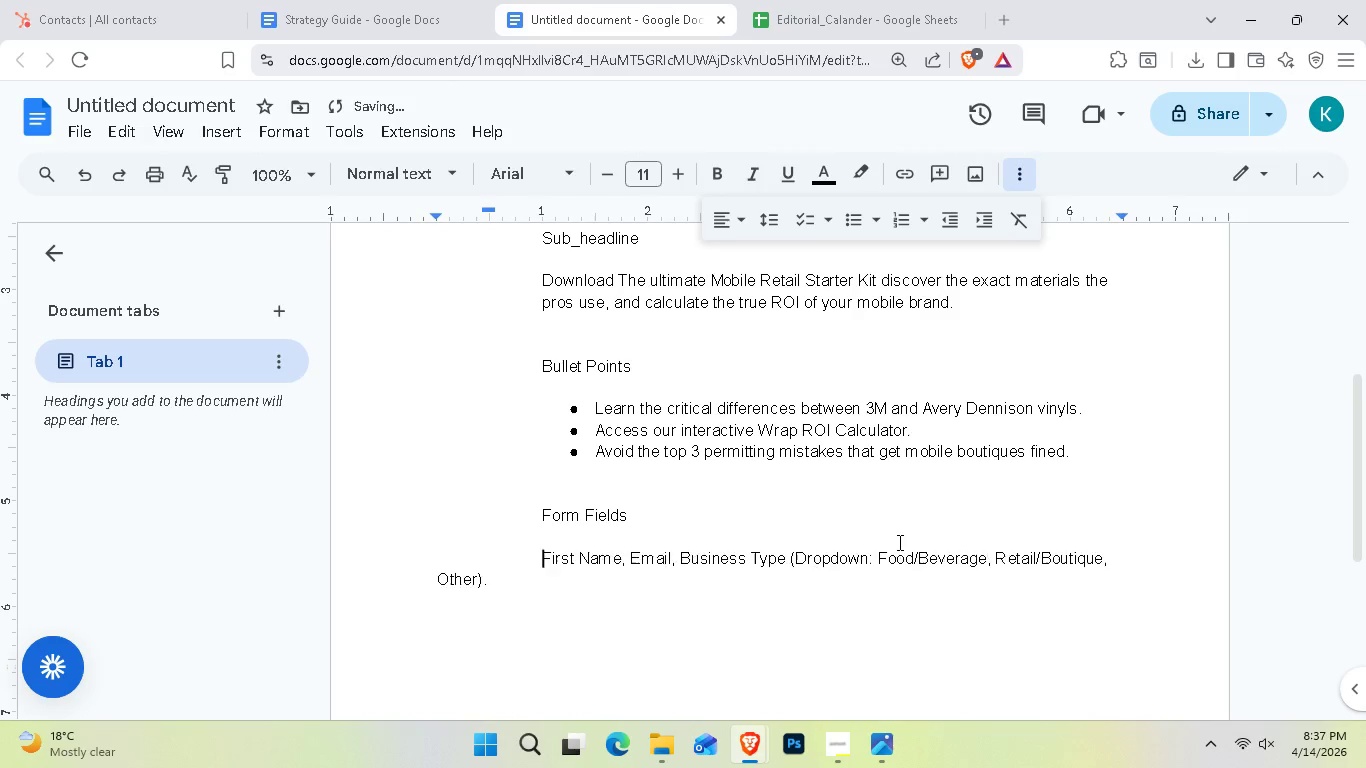 
key(Backspace)
 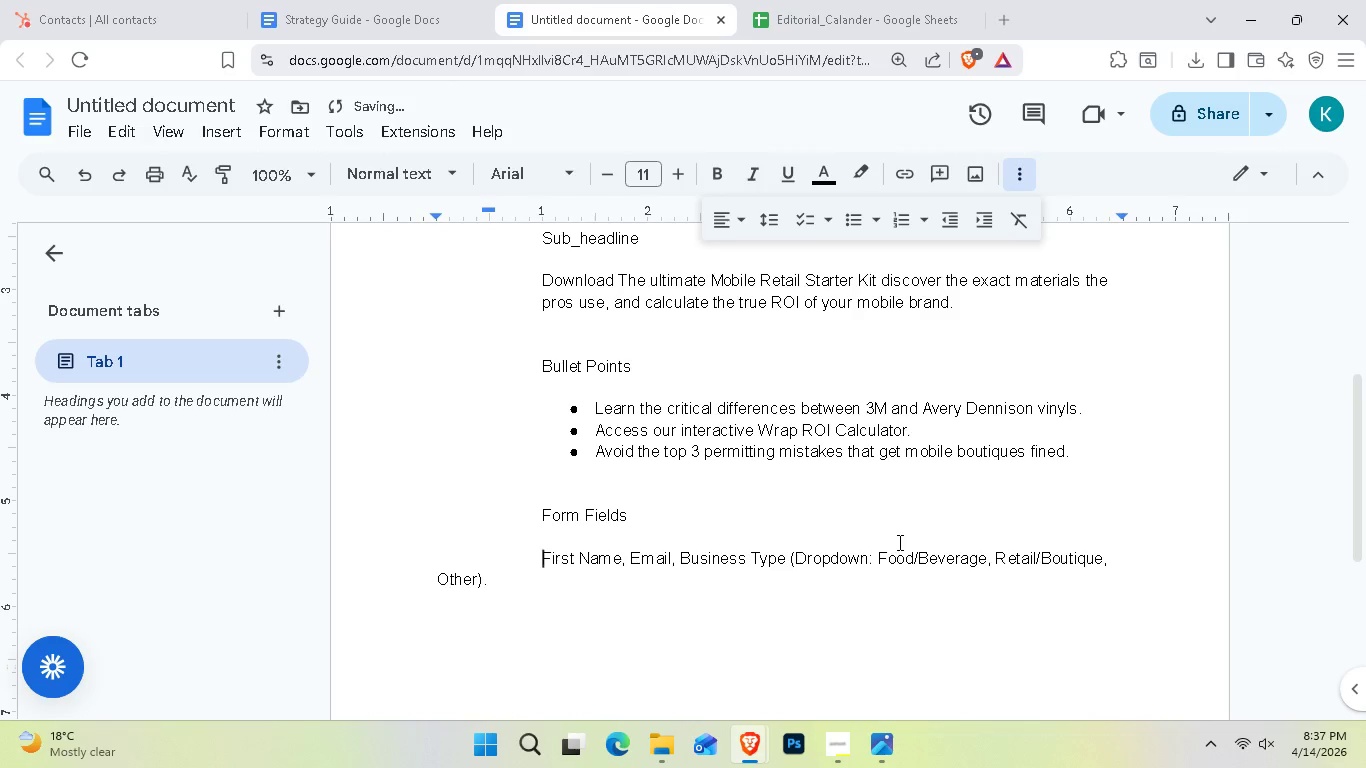 
key(Backspace)
 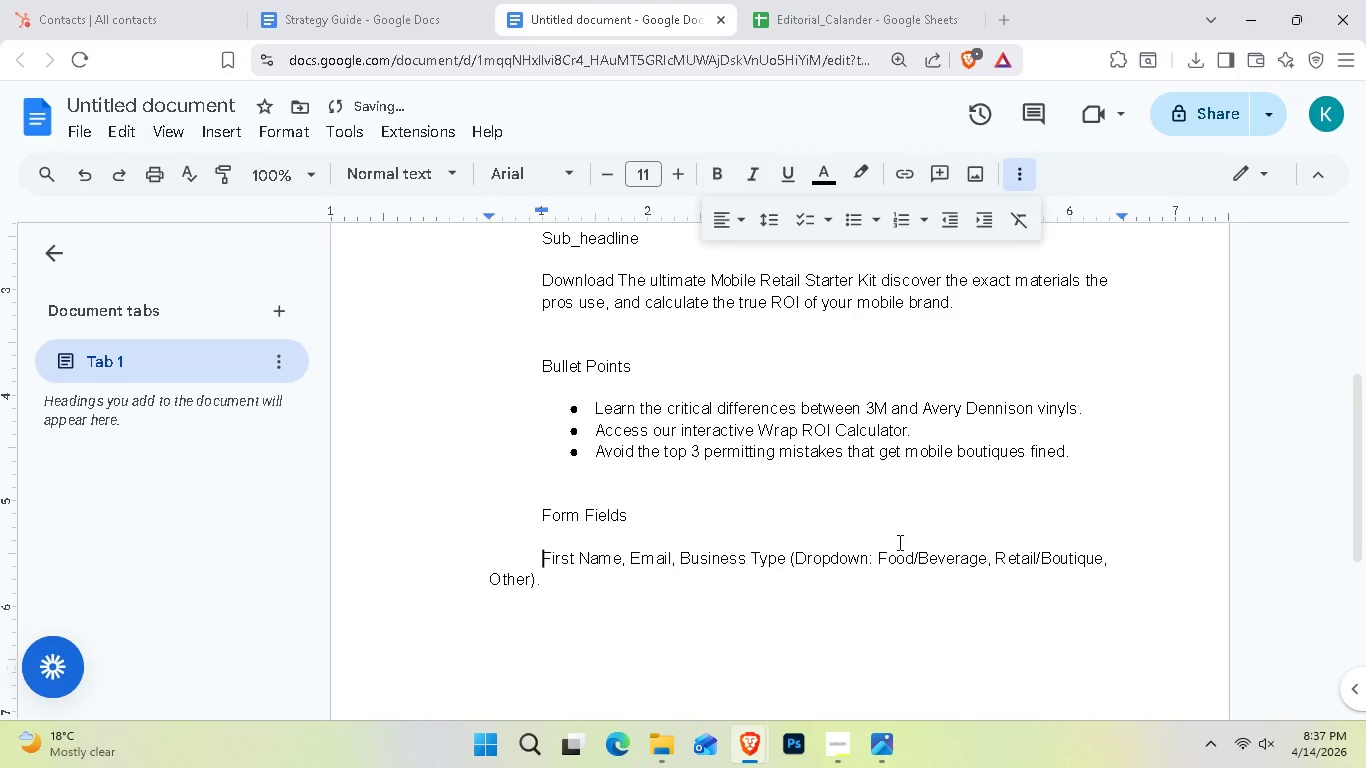 
key(Tab)
 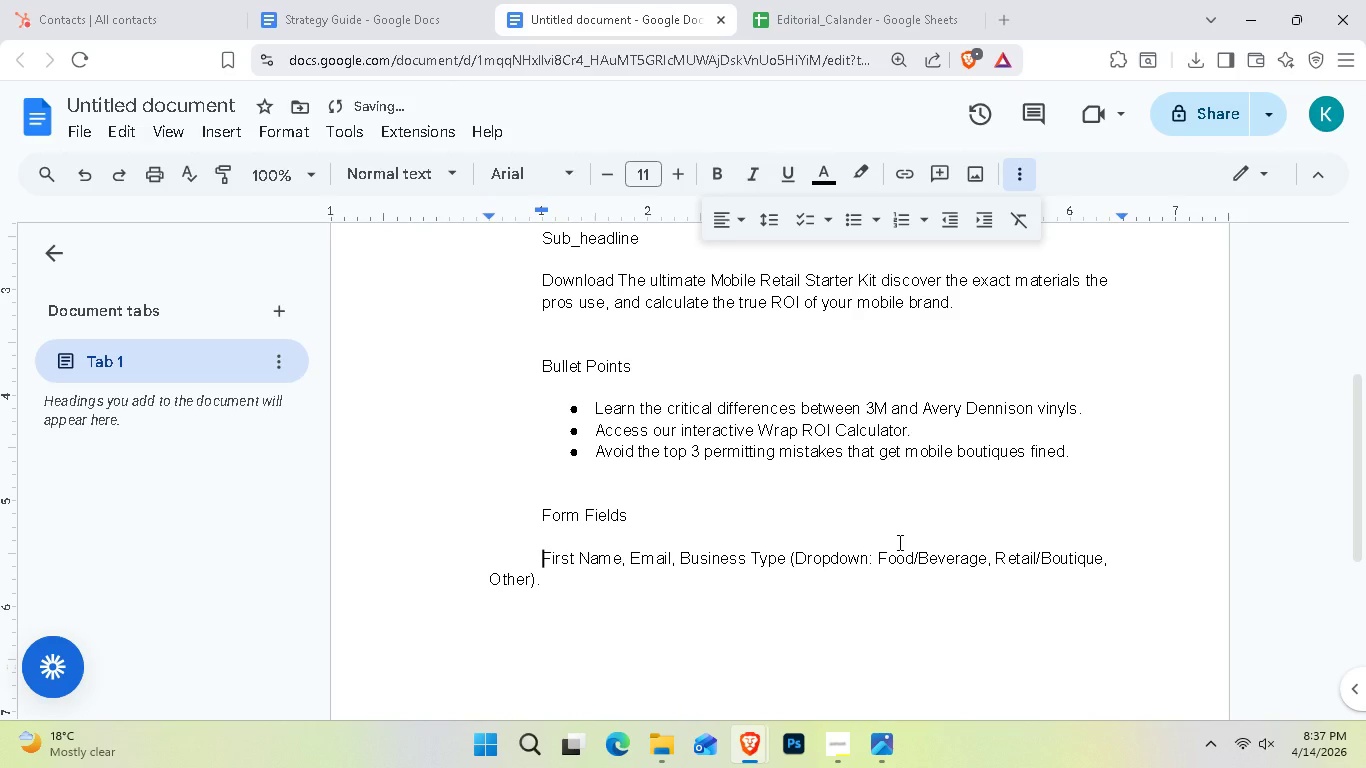 
key(ArrowDown)
 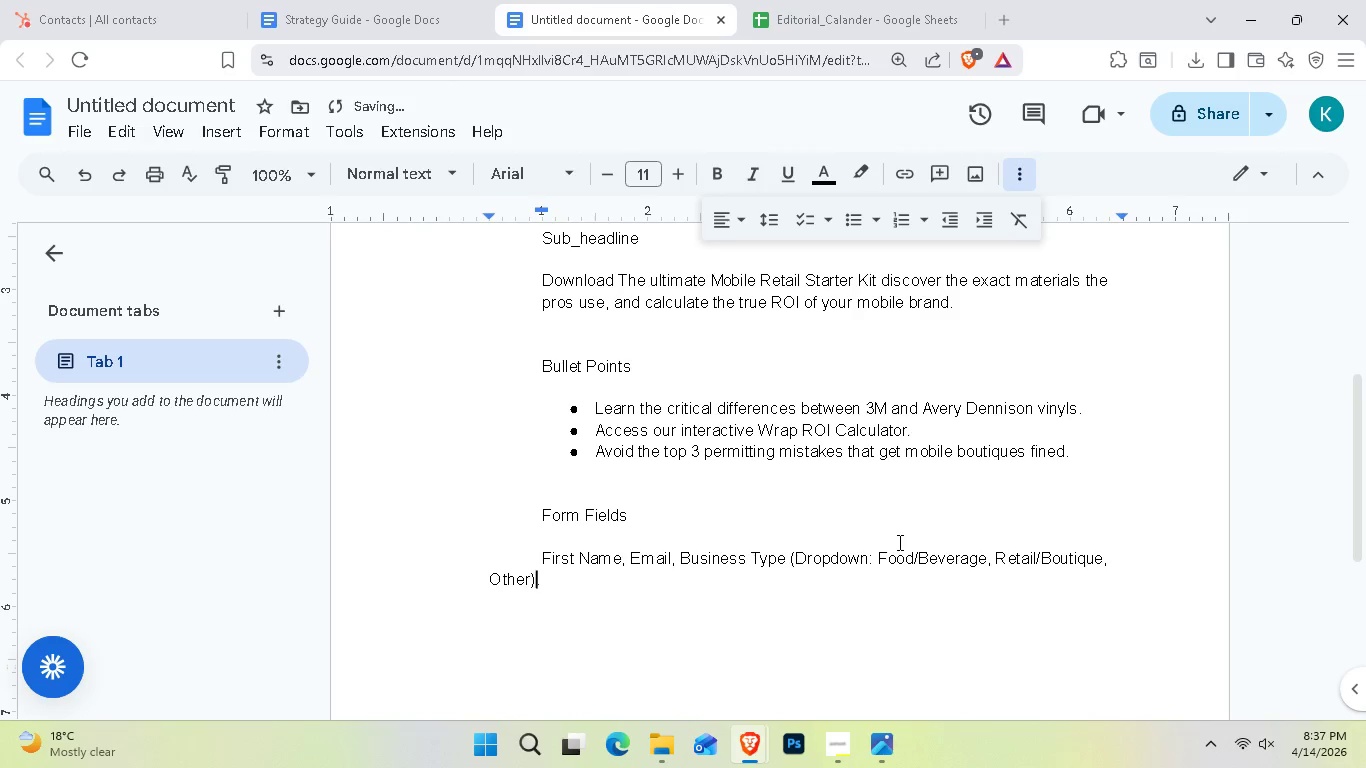 
key(ArrowLeft)
 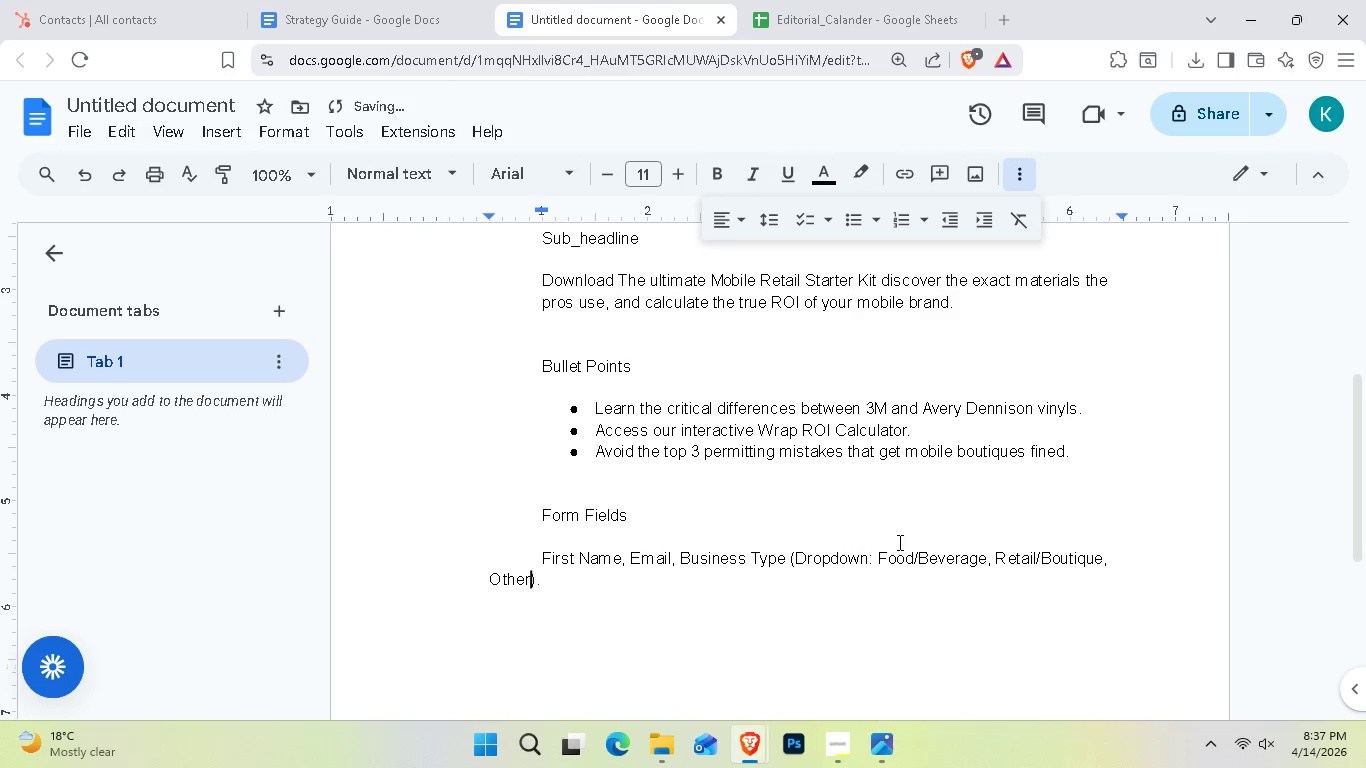 
key(ArrowLeft)
 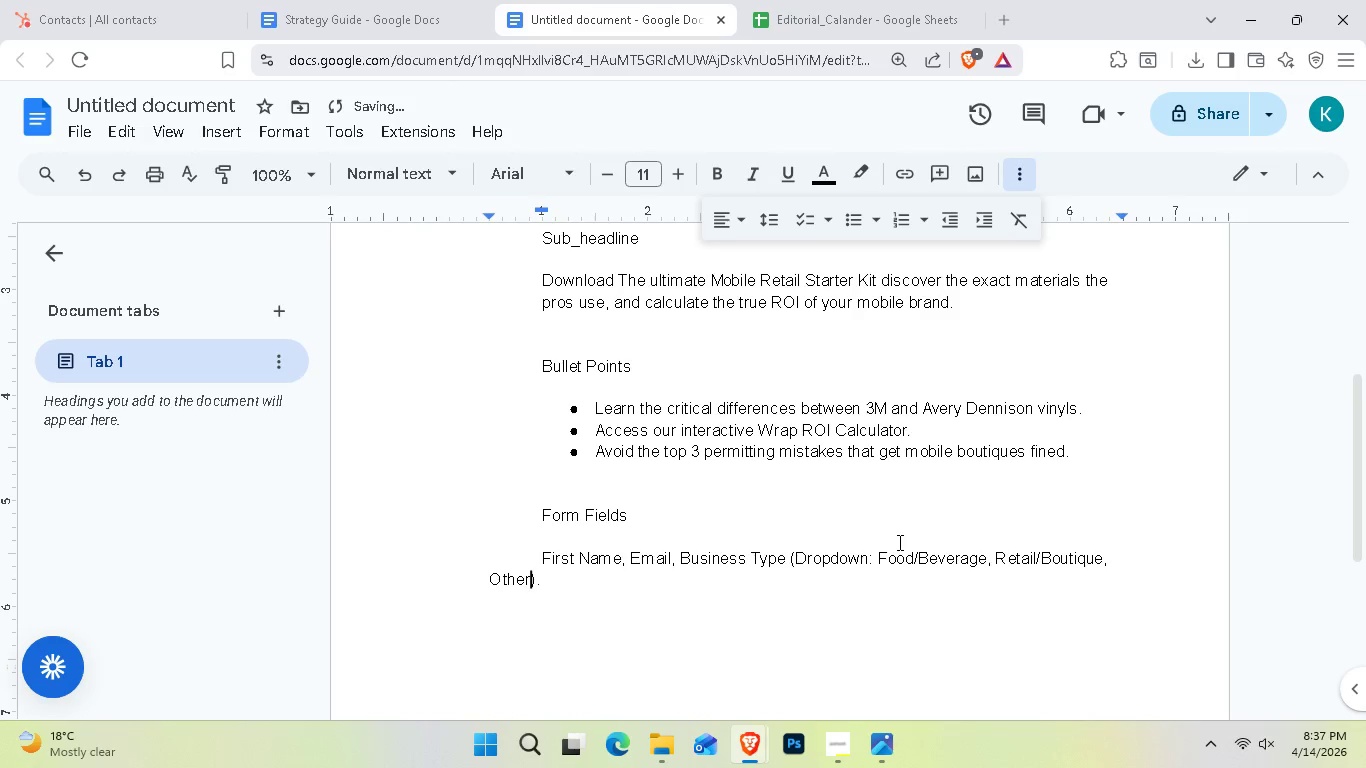 
key(ArrowLeft)
 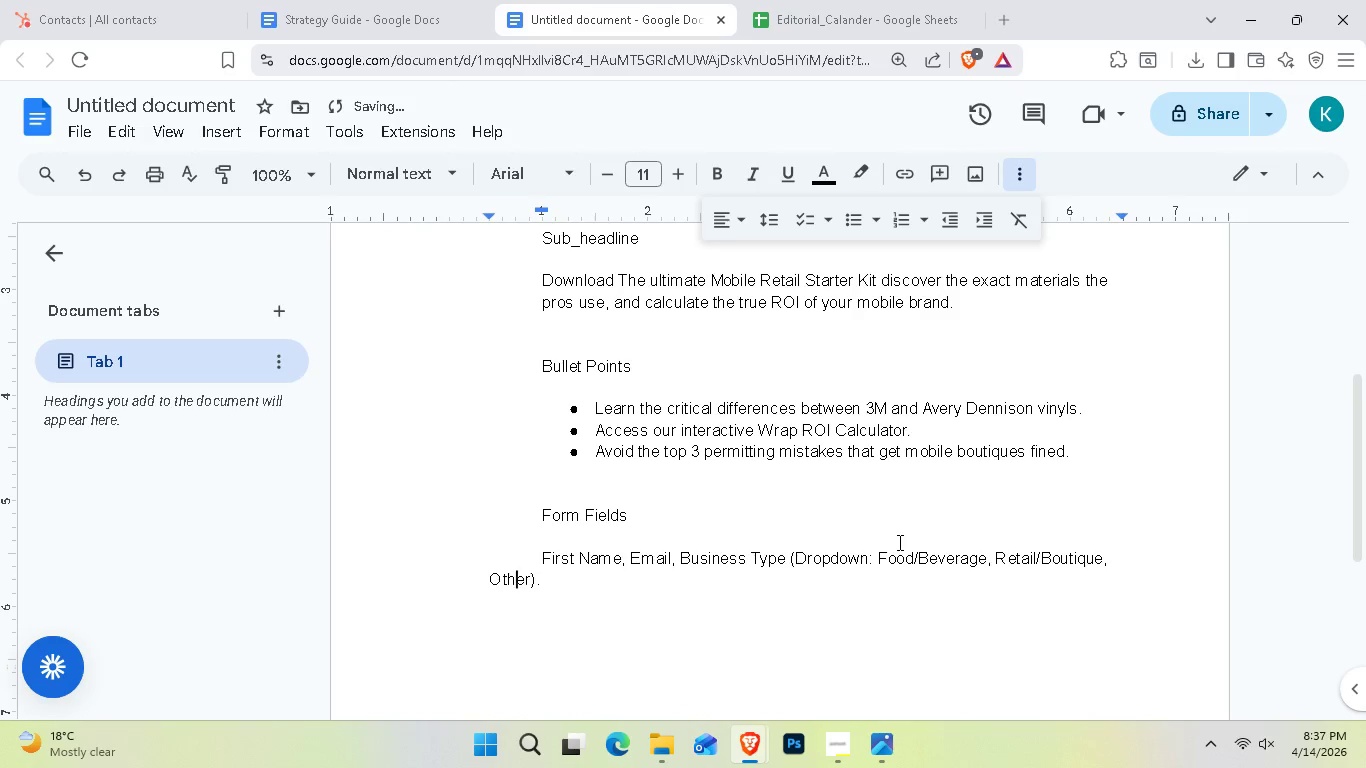 
key(ArrowLeft)
 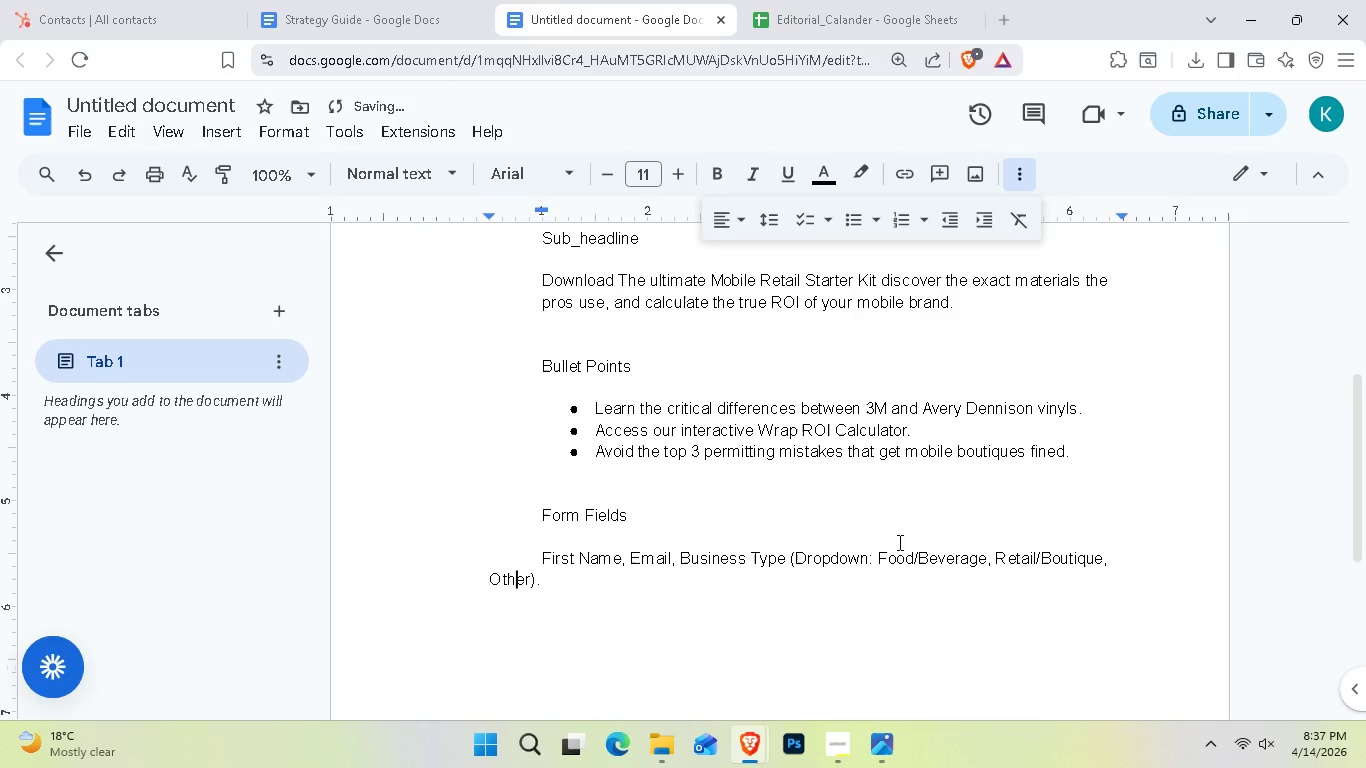 
key(ArrowLeft)
 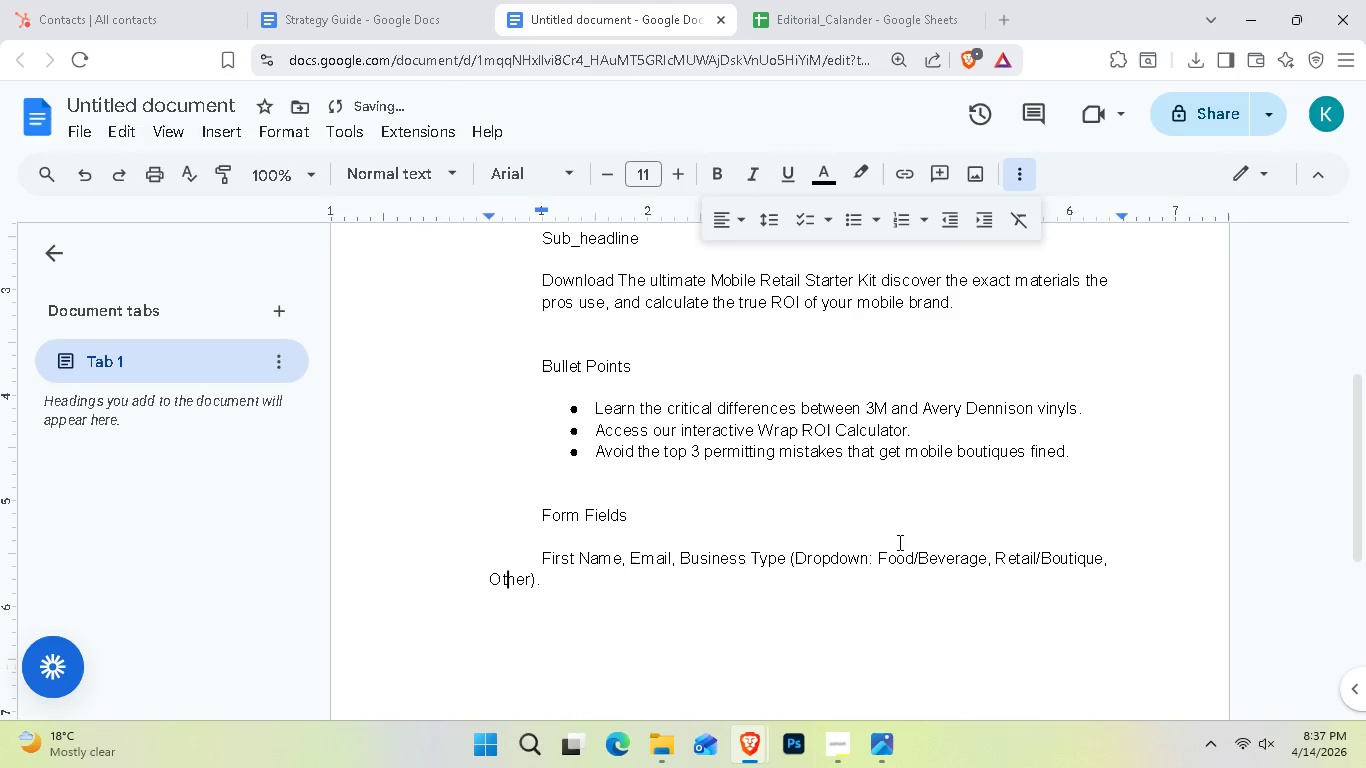 
key(ArrowLeft)
 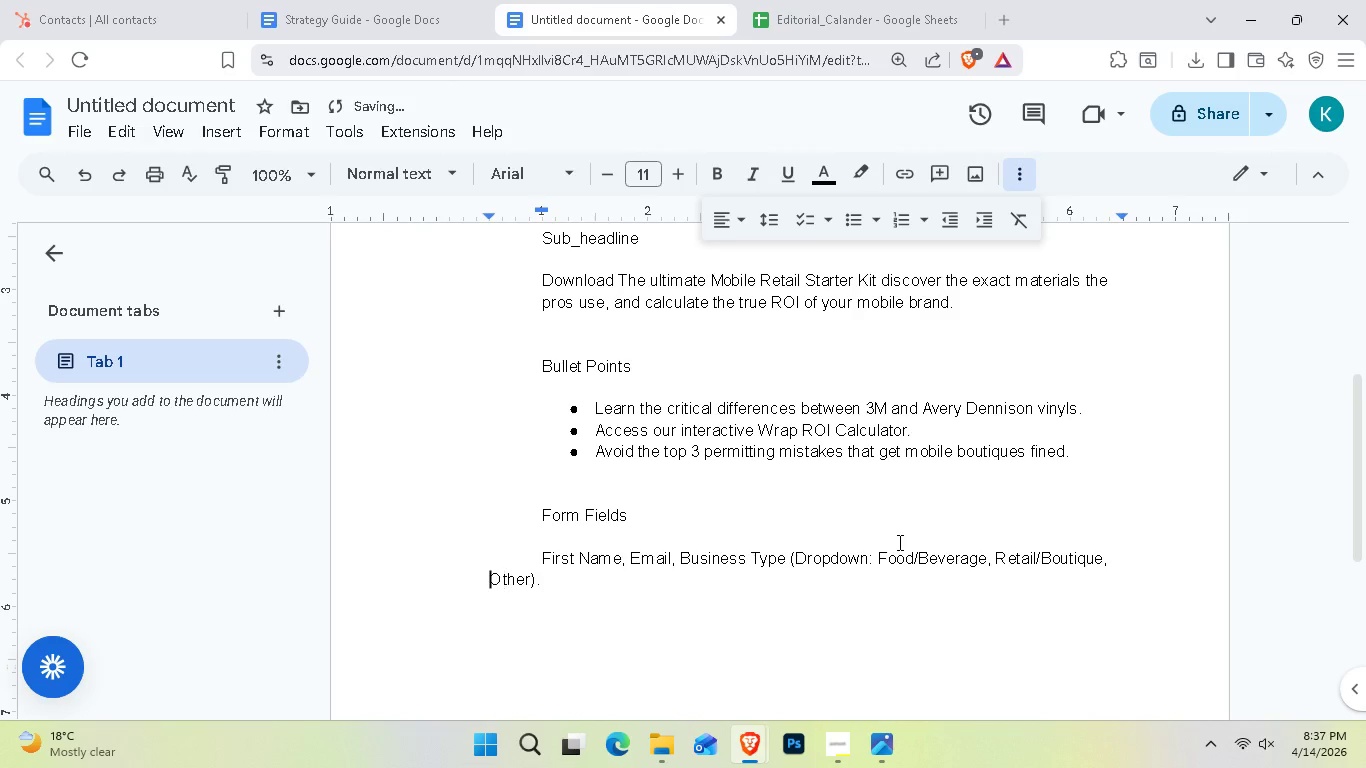 
key(ArrowLeft)
 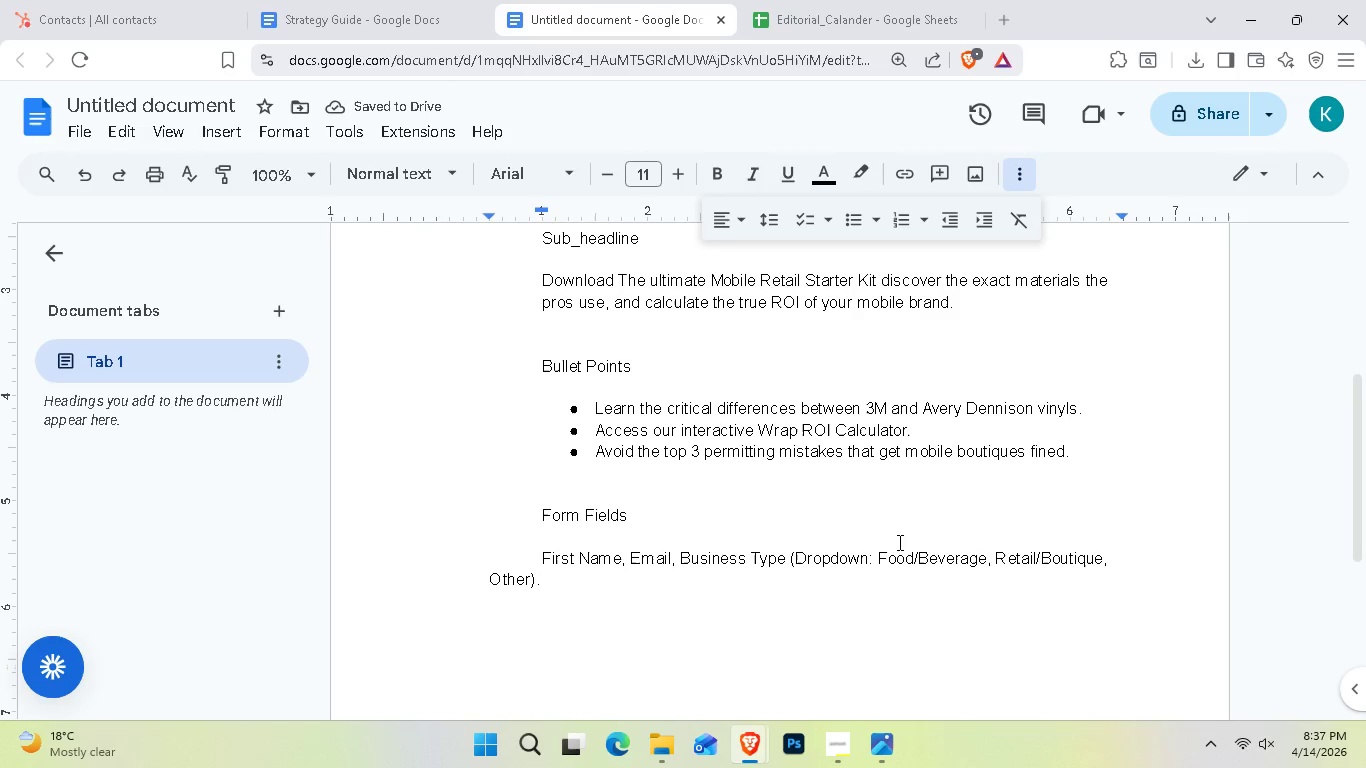 
key(Space)
 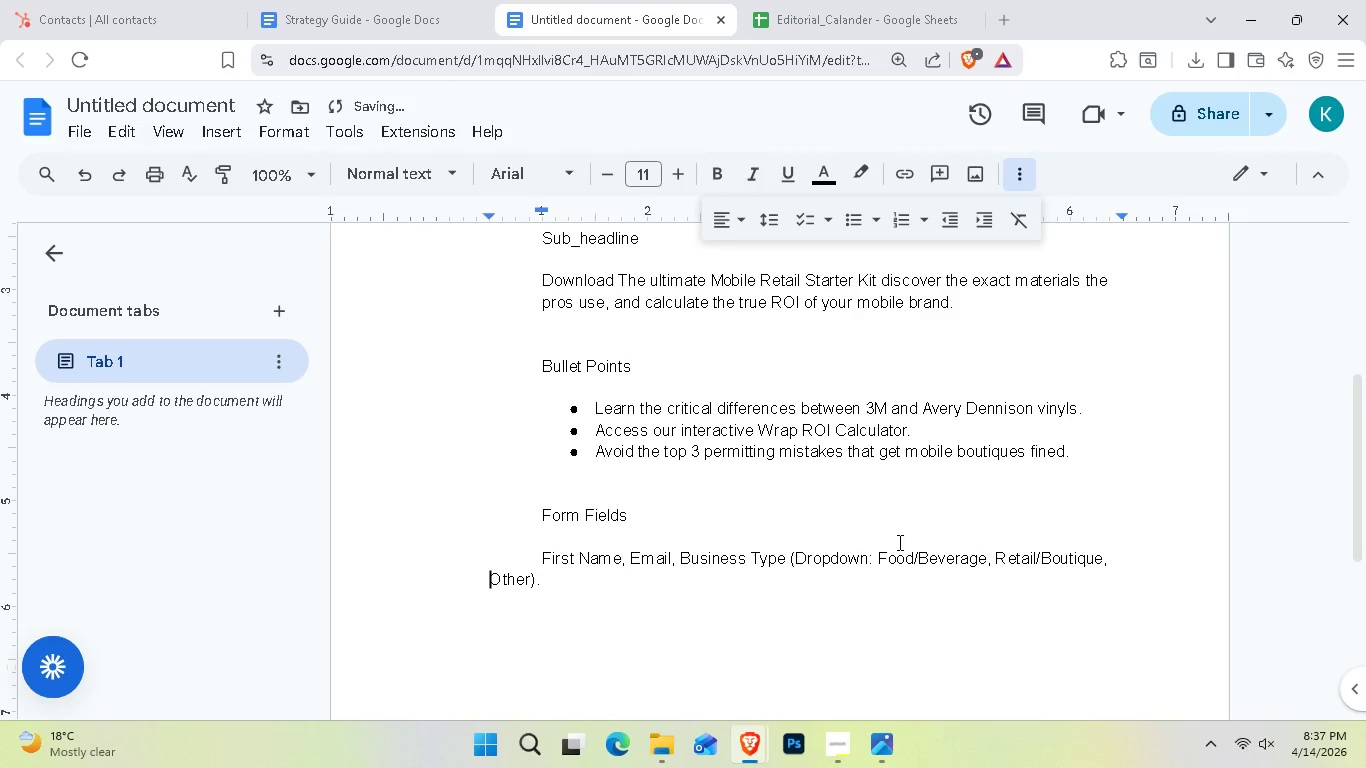 
key(Backspace)
 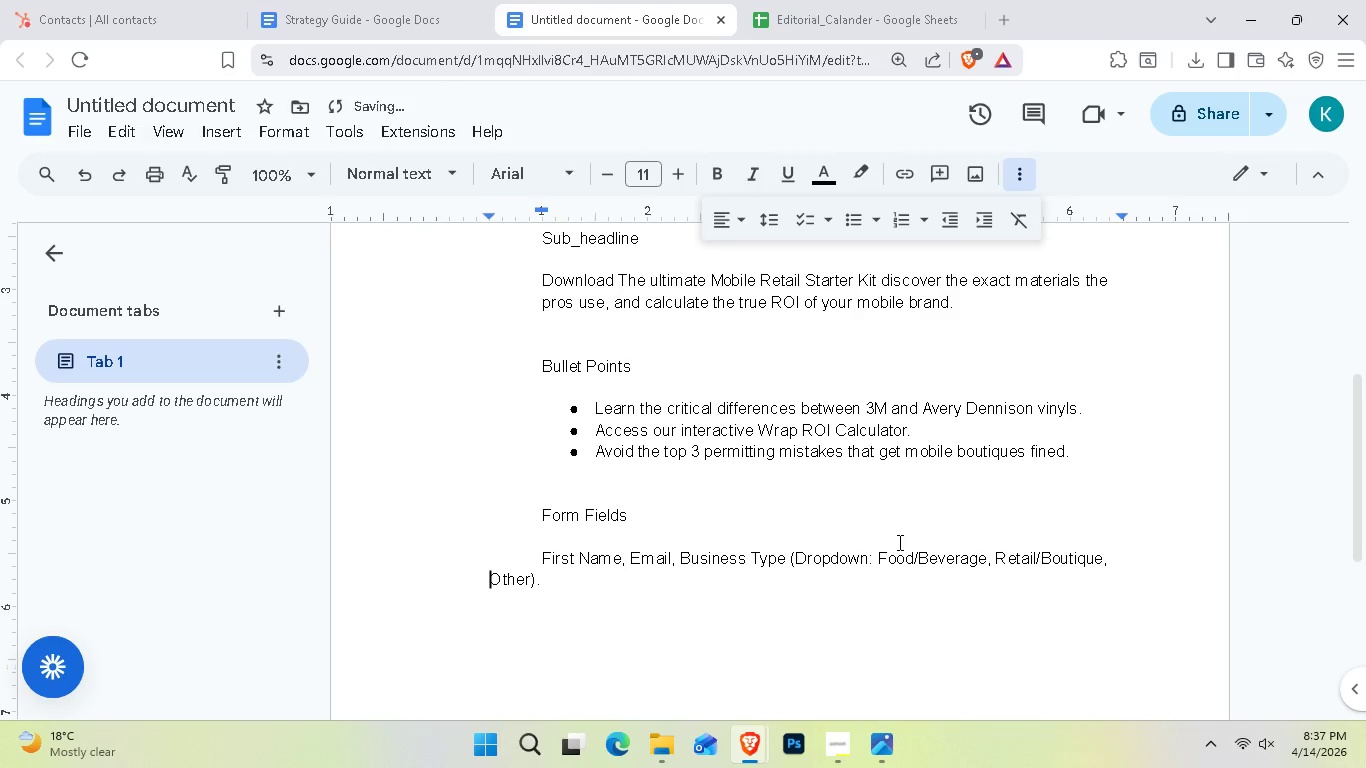 
key(Backspace)
 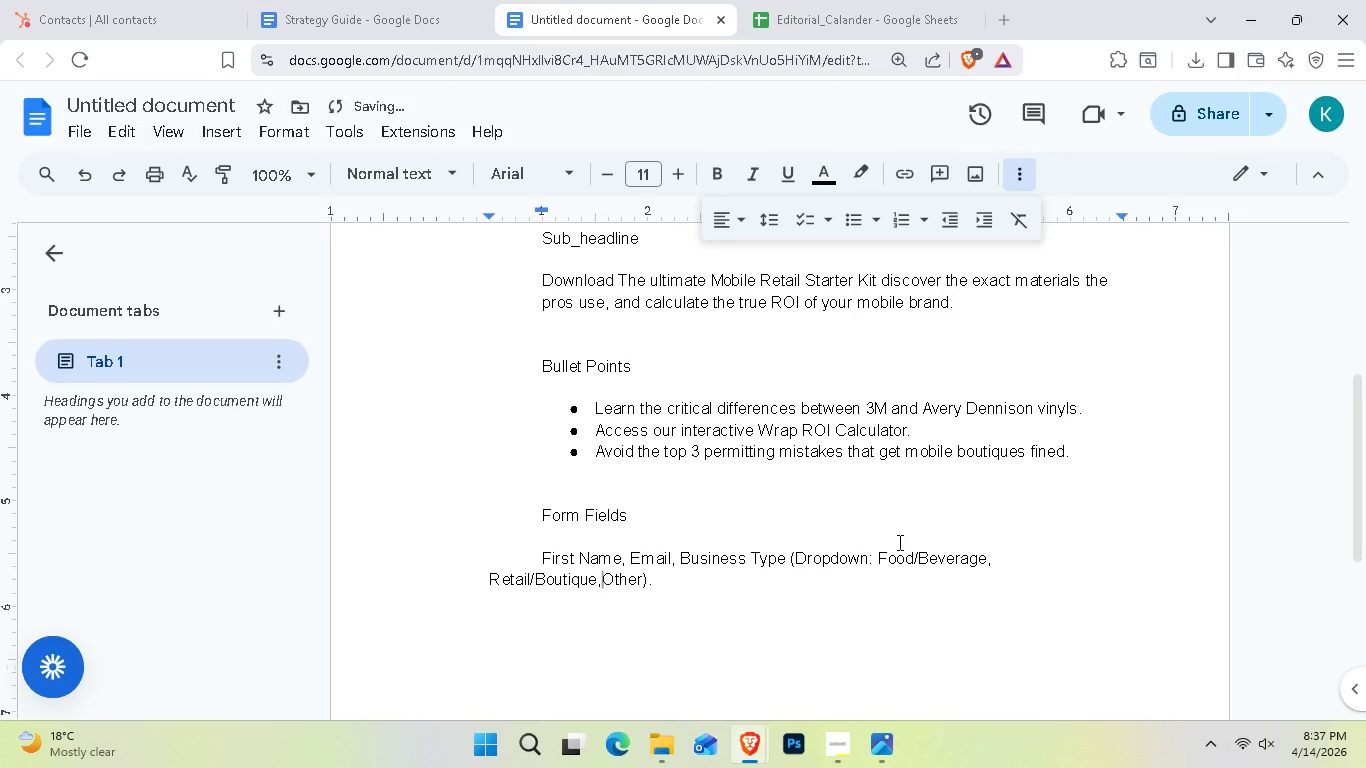 
key(Space)
 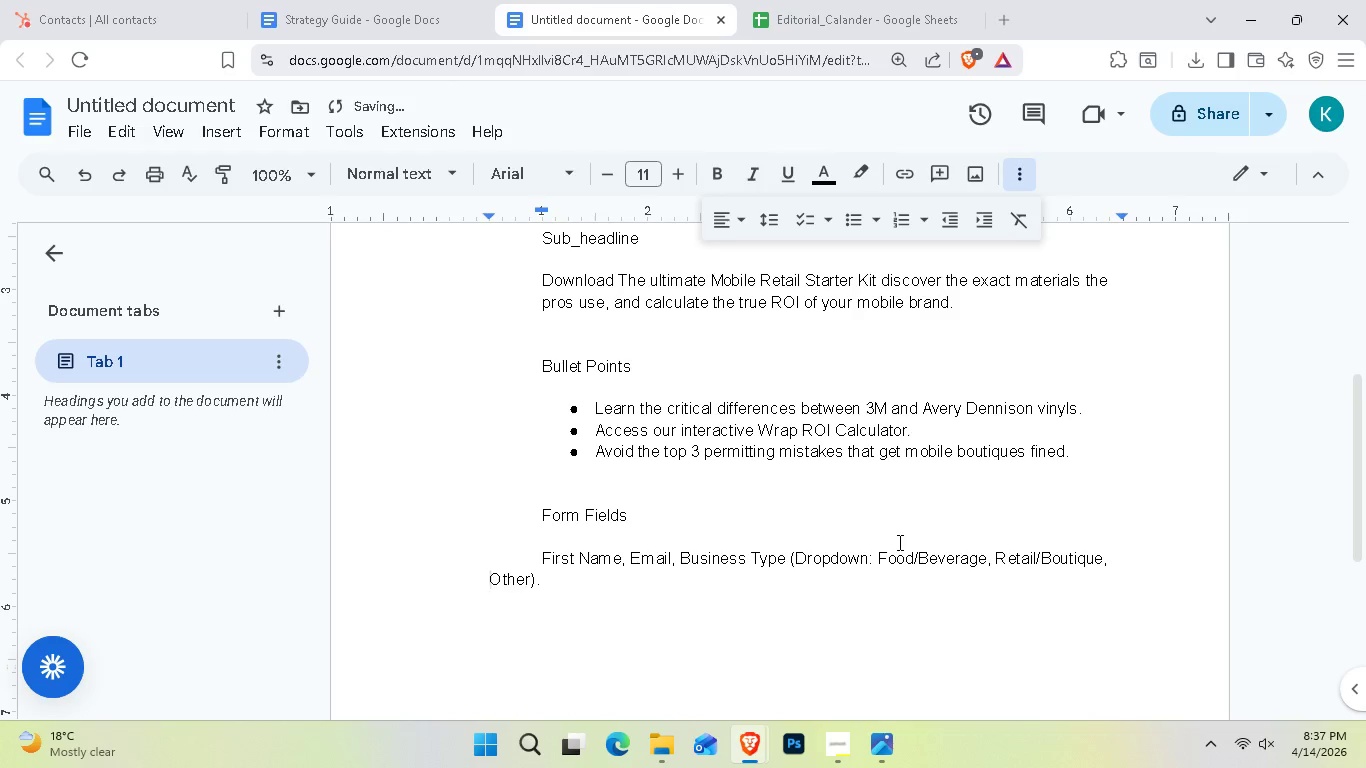 
key(ArrowUp)
 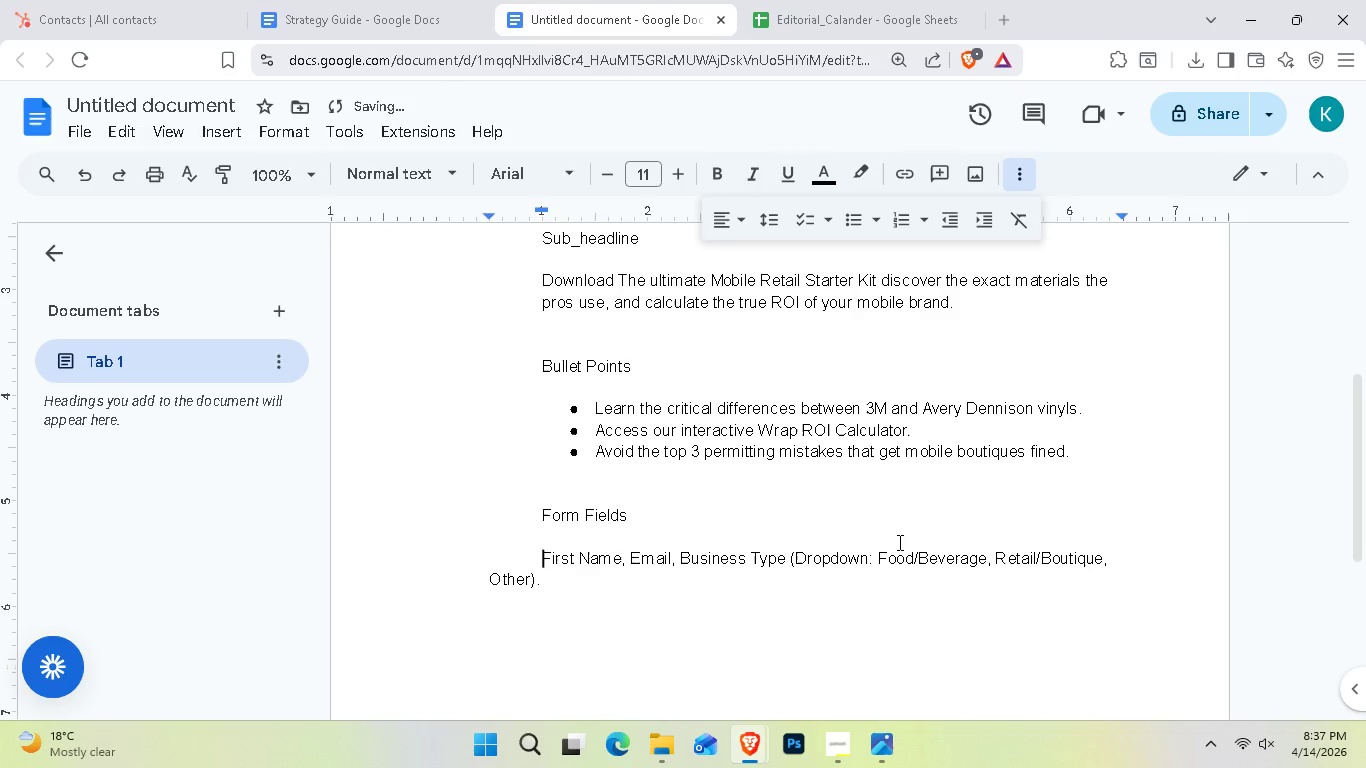 
key(ArrowRight)
 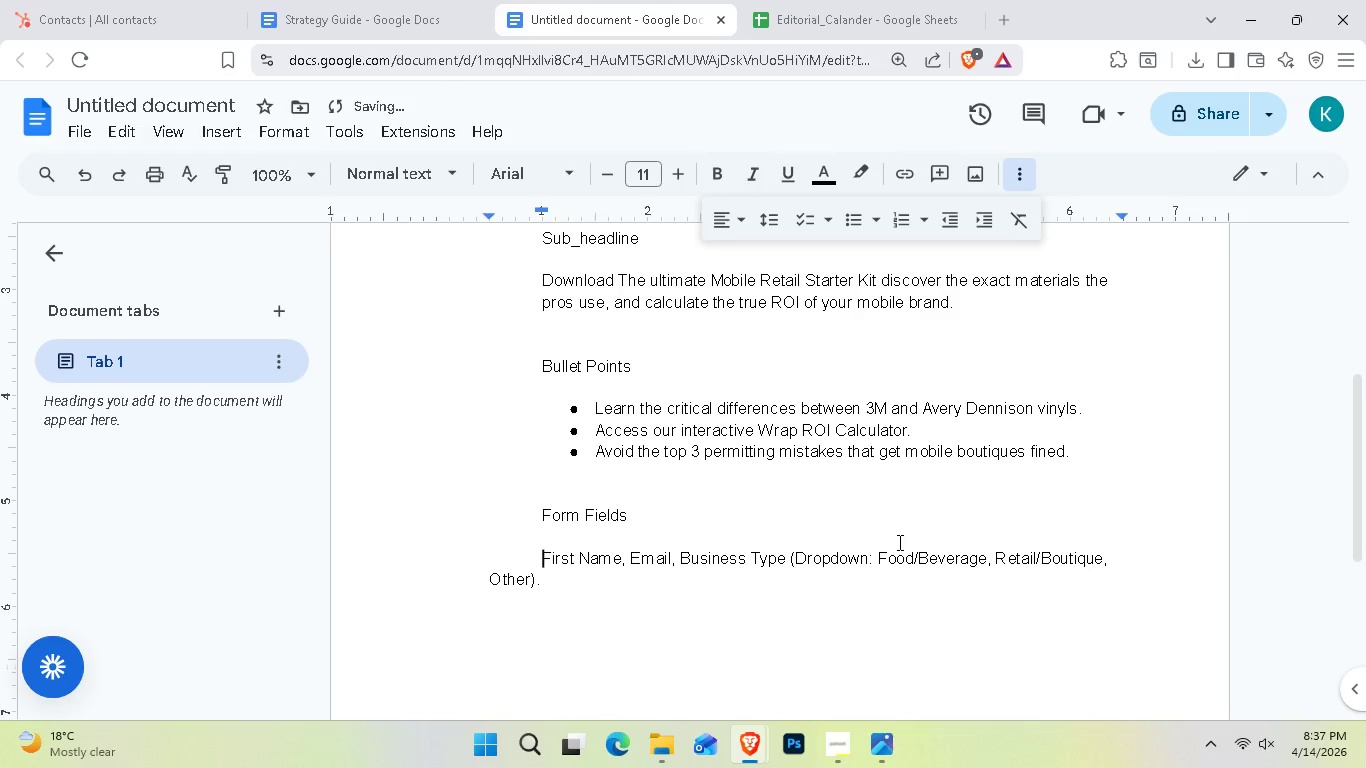 
key(ArrowLeft)
 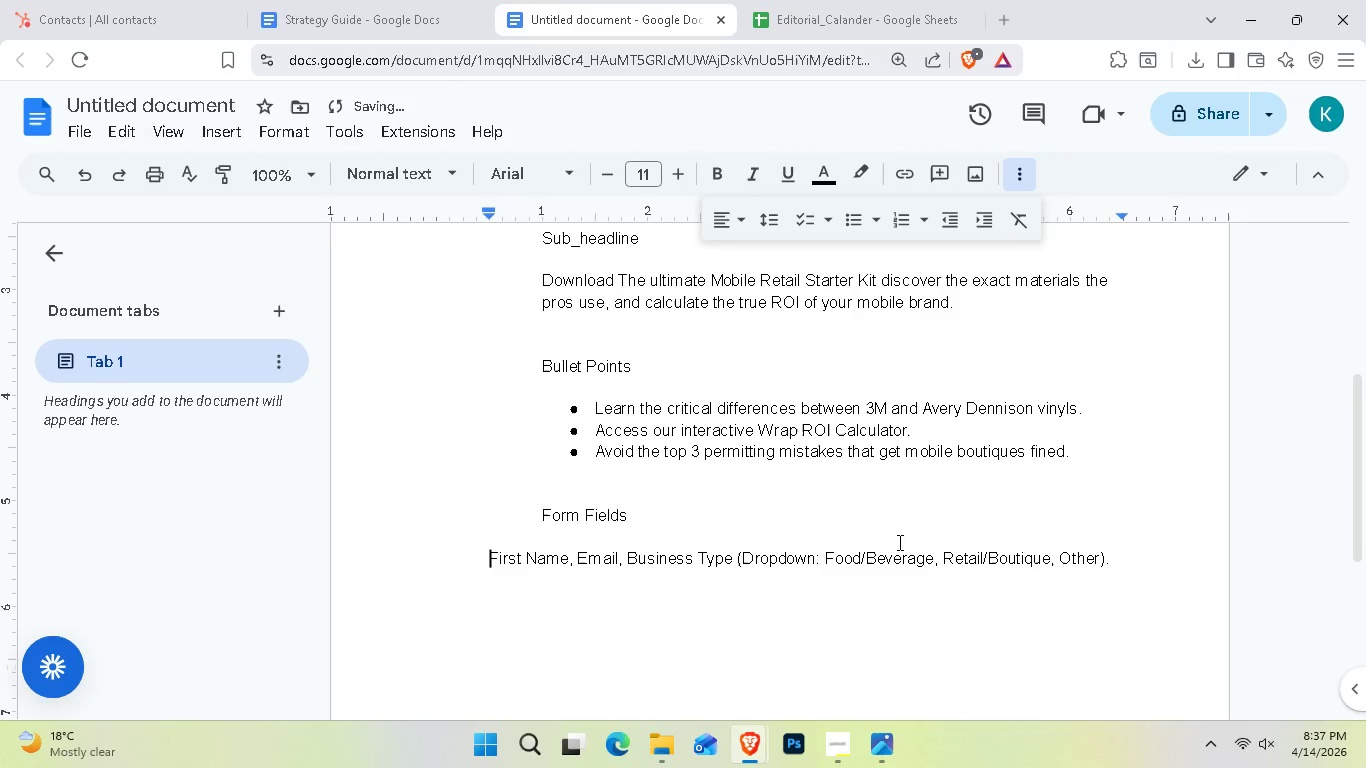 
key(Backspace)
 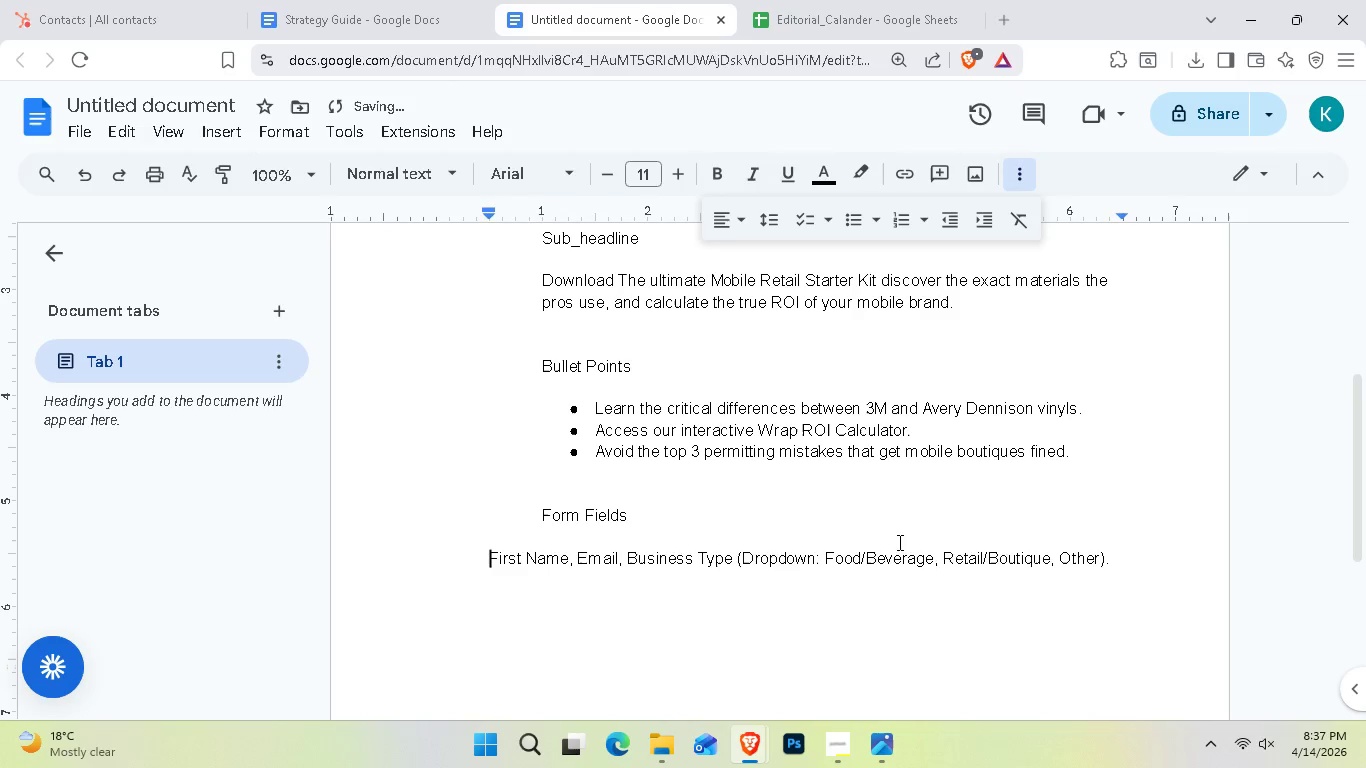 
key(Tab)
 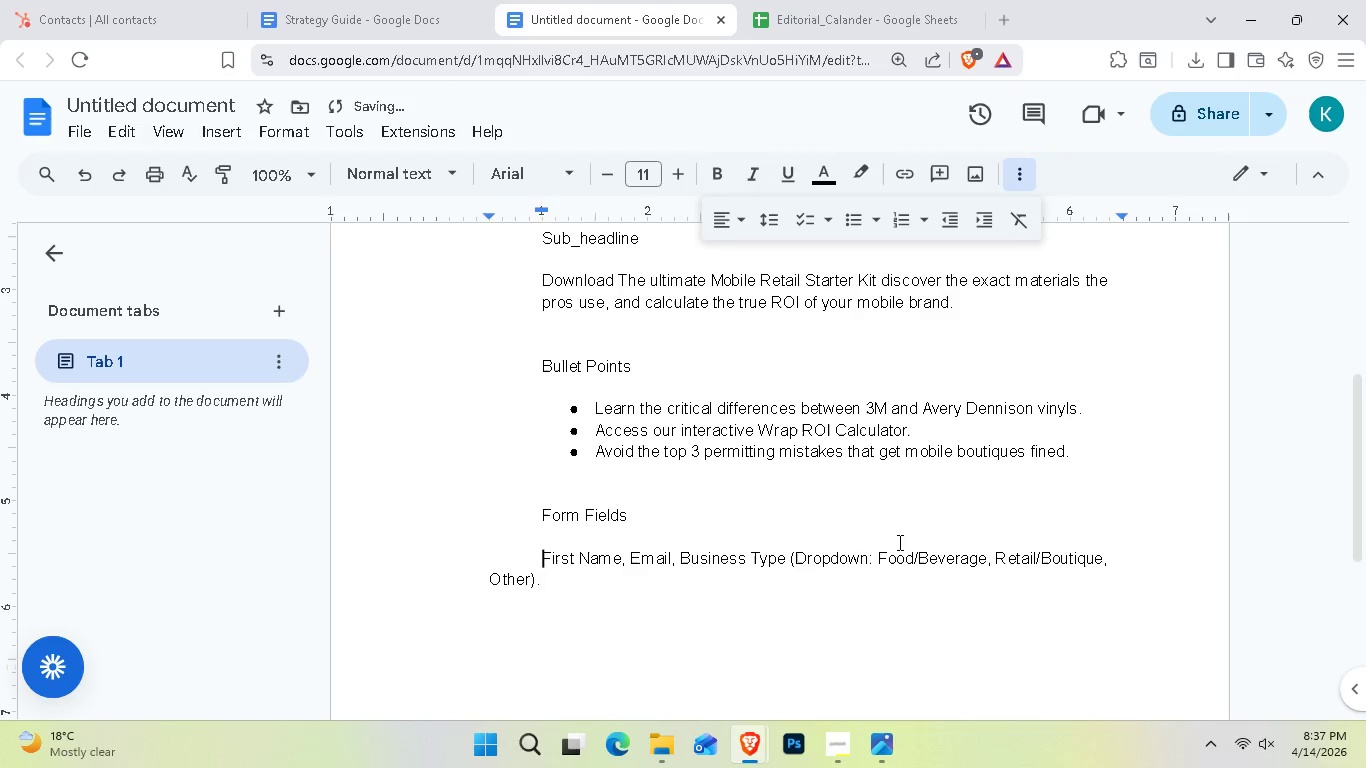 
key(Backspace)
 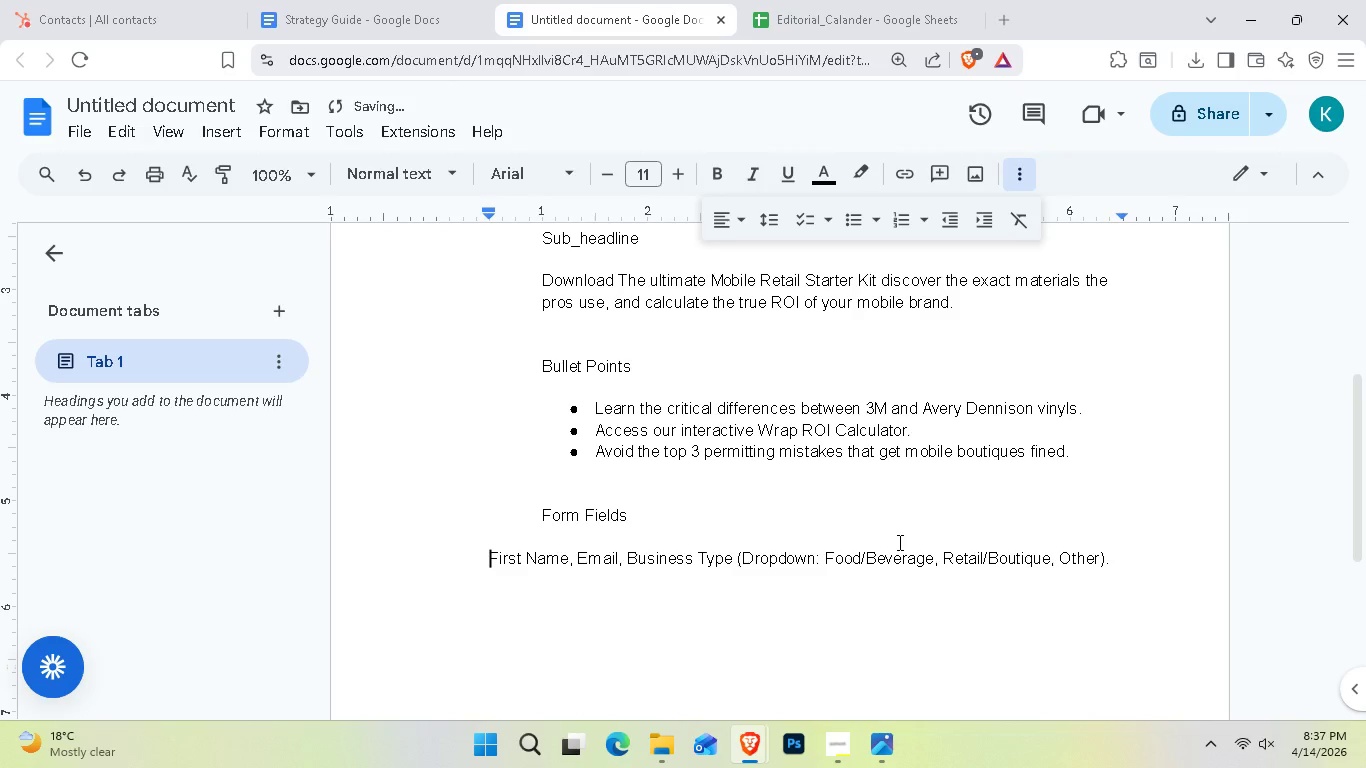 
key(Backspace)
 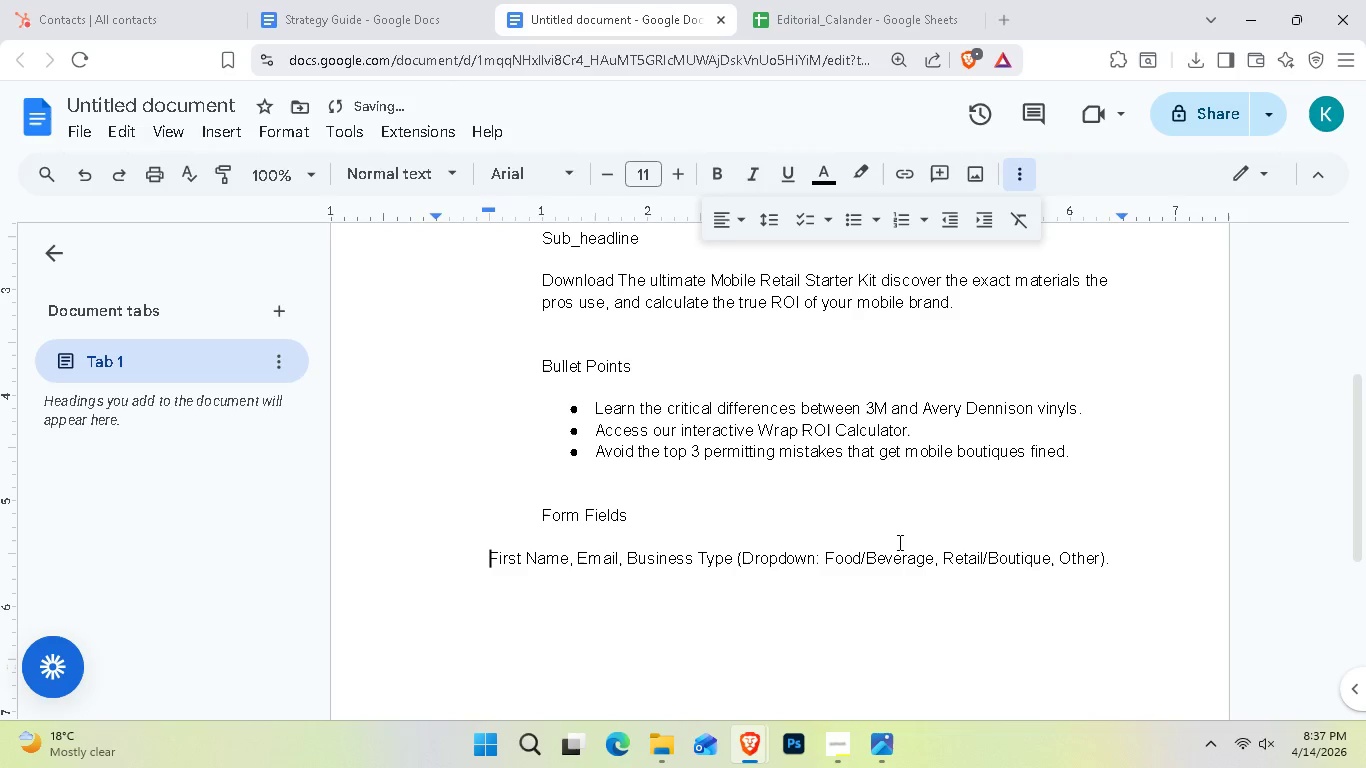 
key(Tab)
 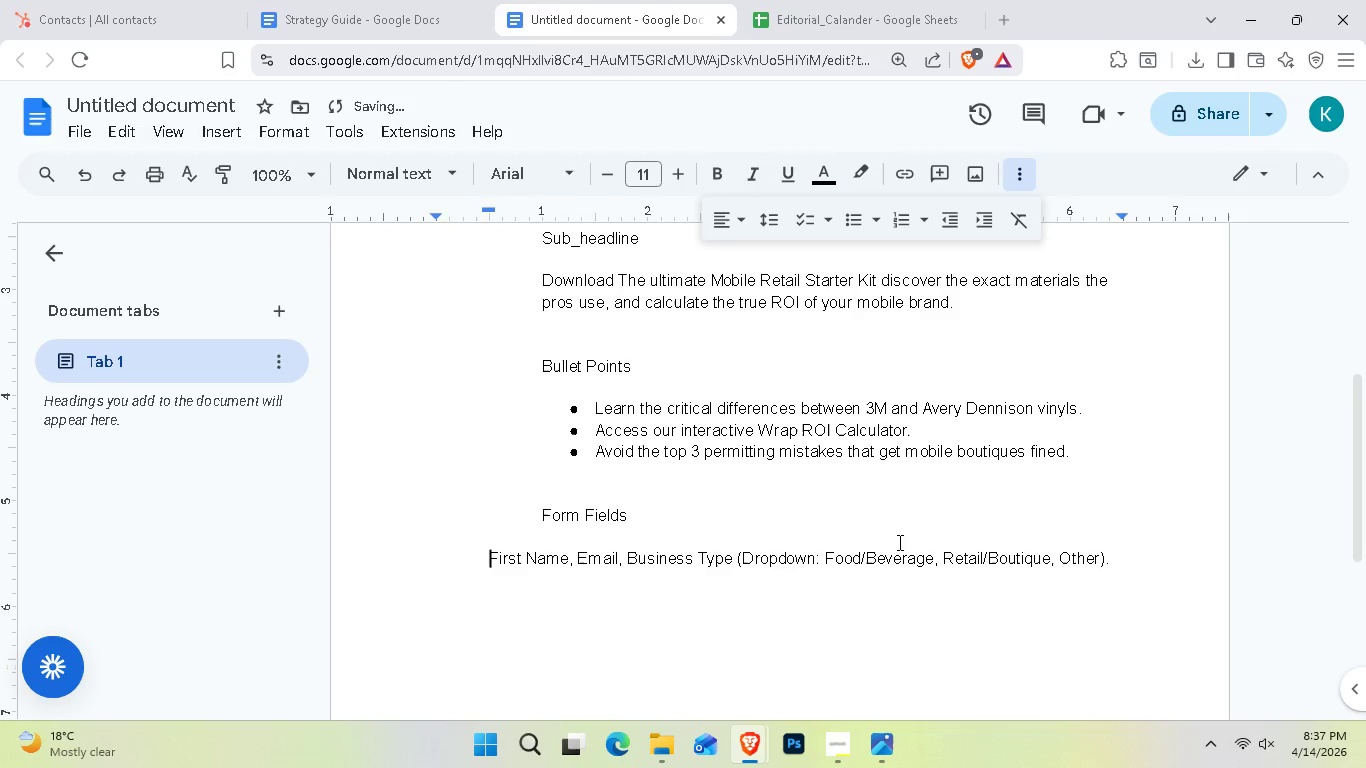 
key(Tab)
 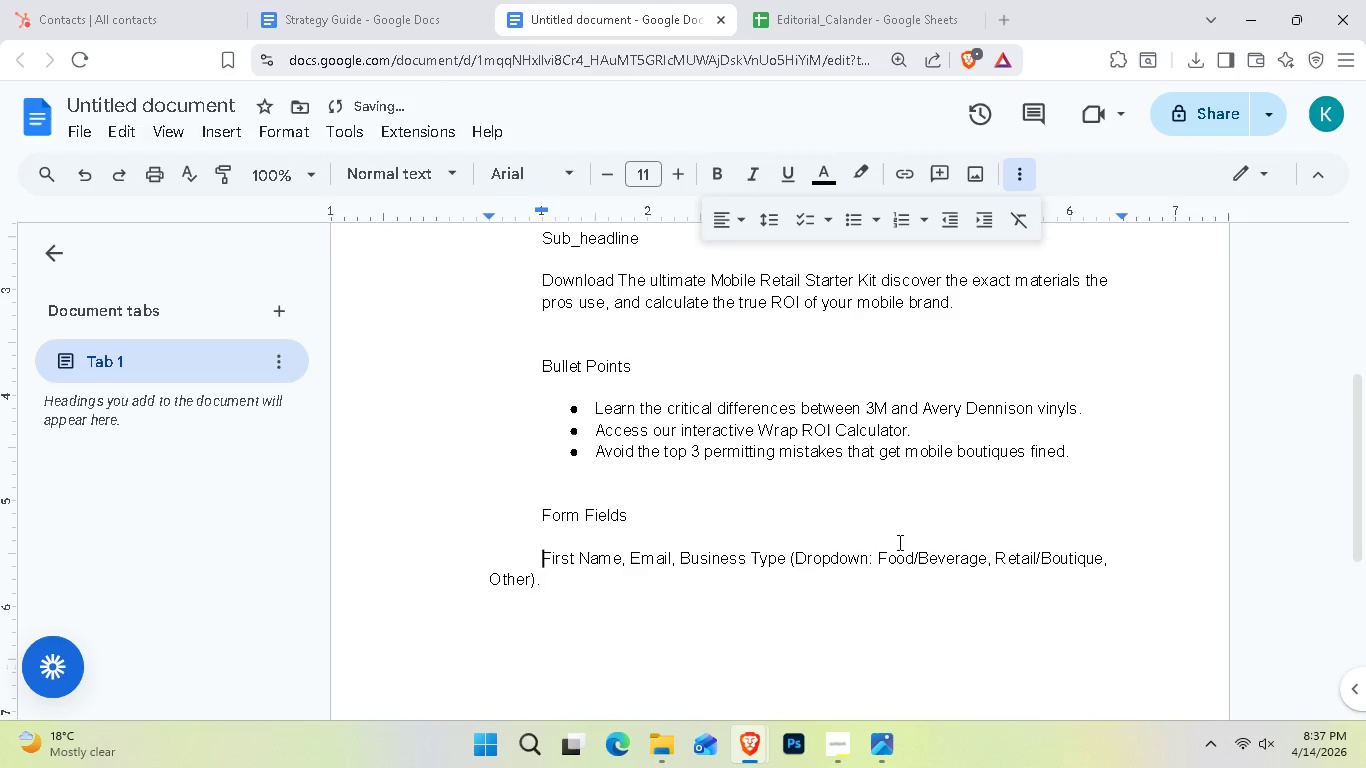 
key(Backspace)
 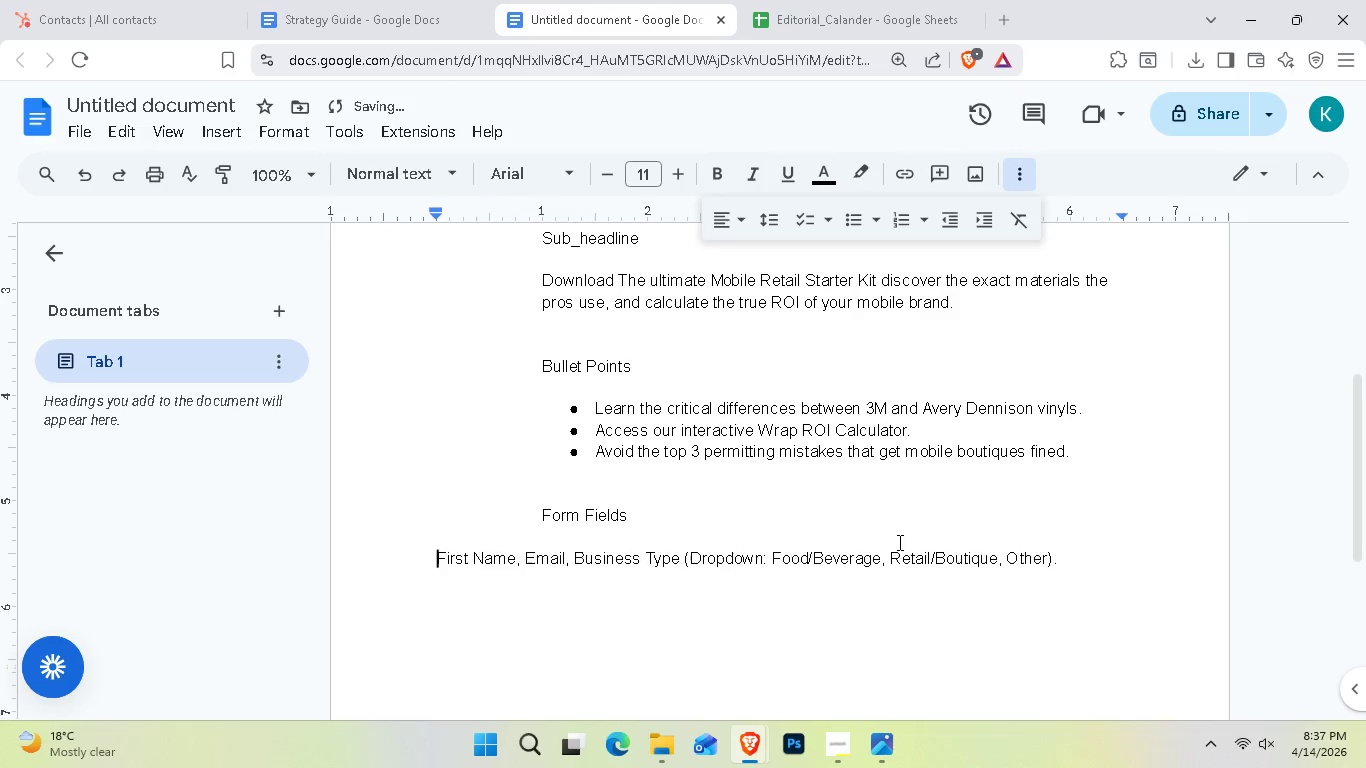 
key(Backspace)
 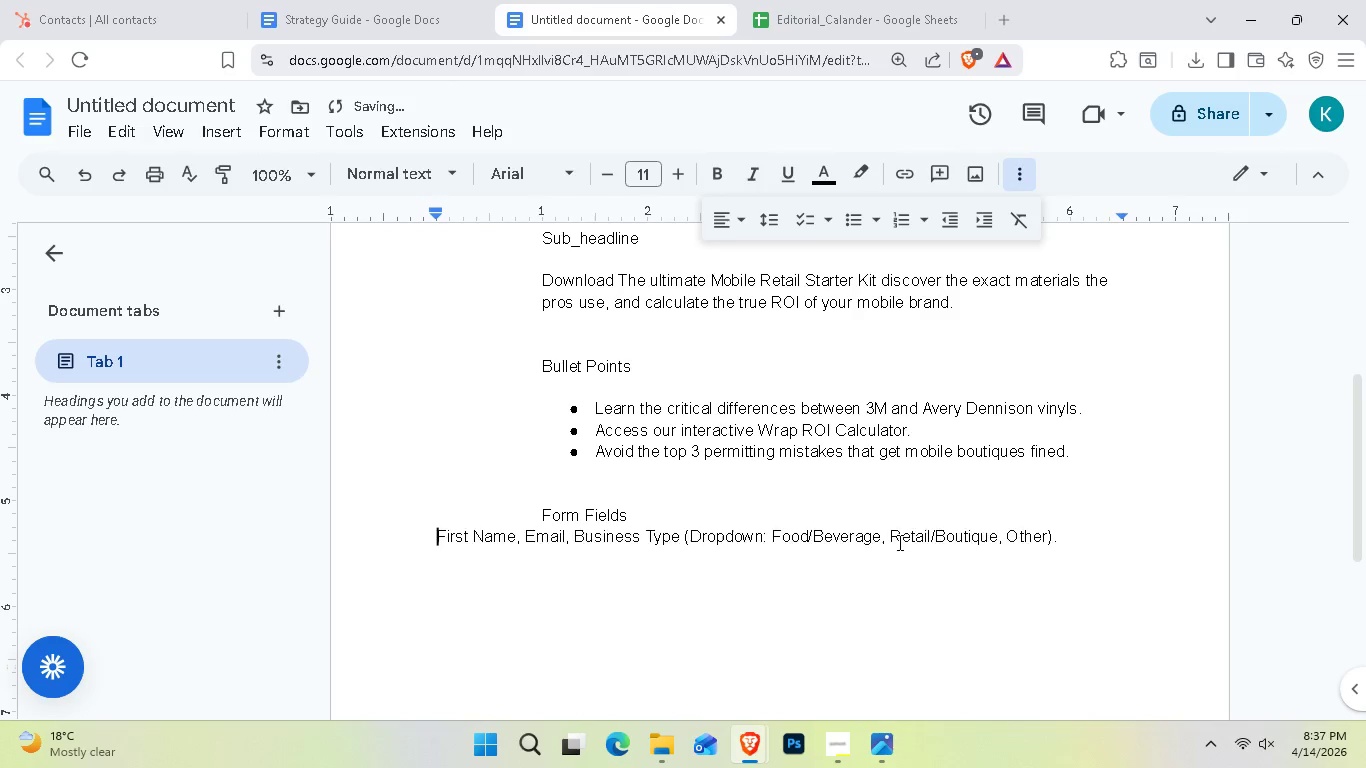 
key(Backspace)
 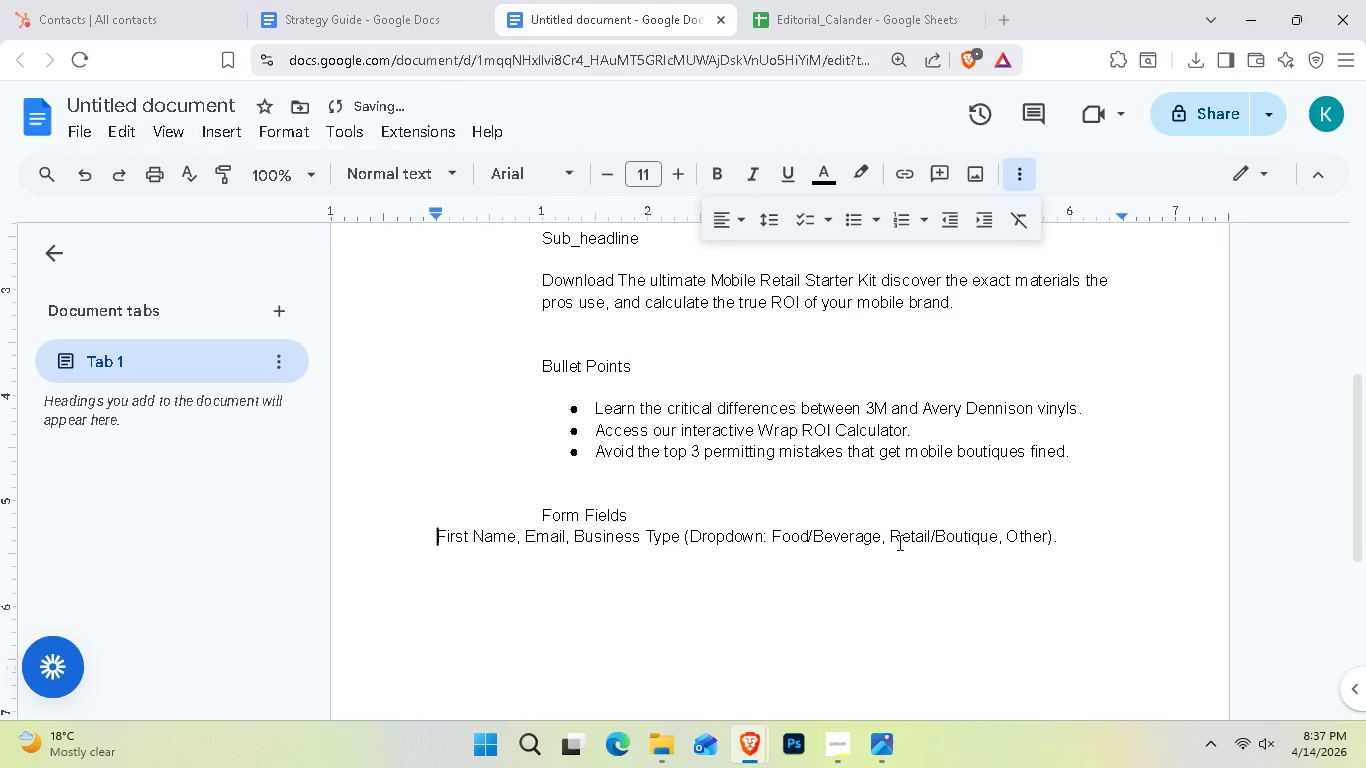 
key(Tab)
 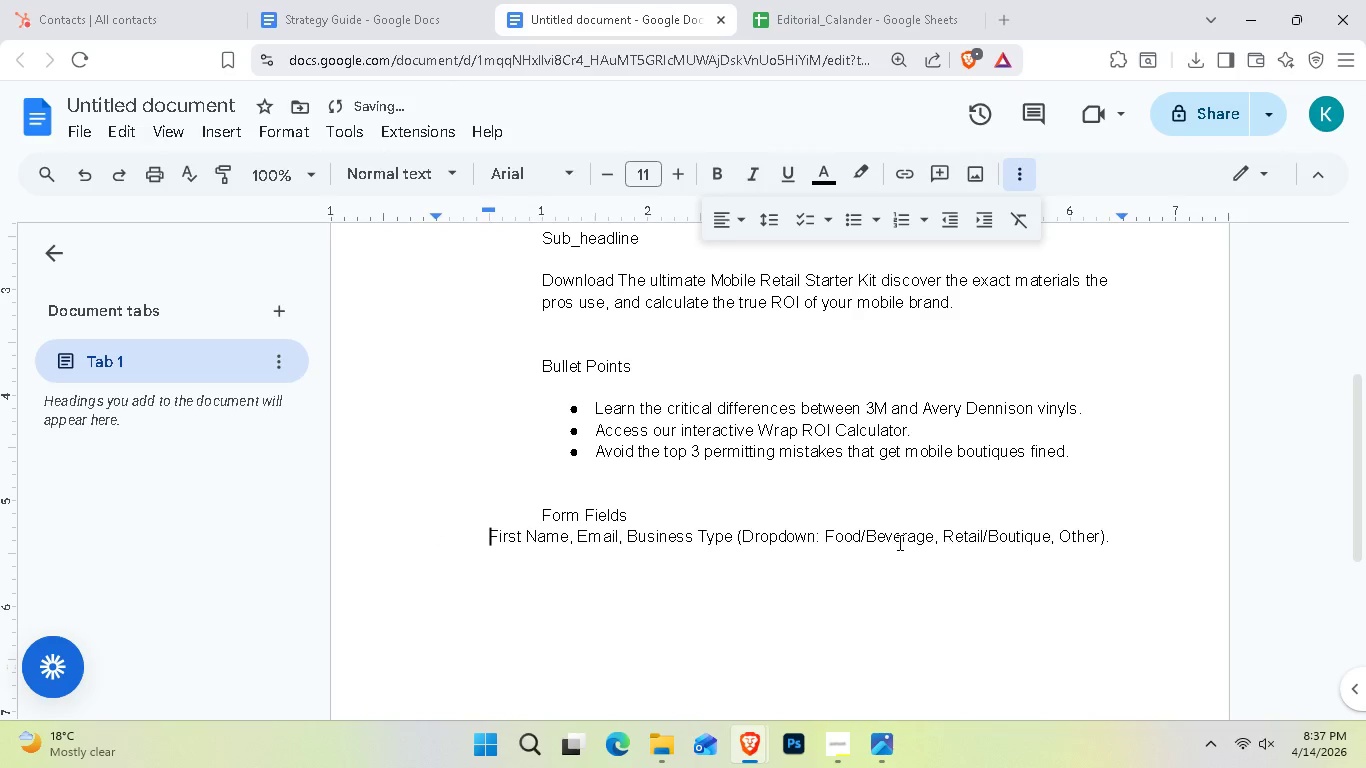 
key(Tab)
 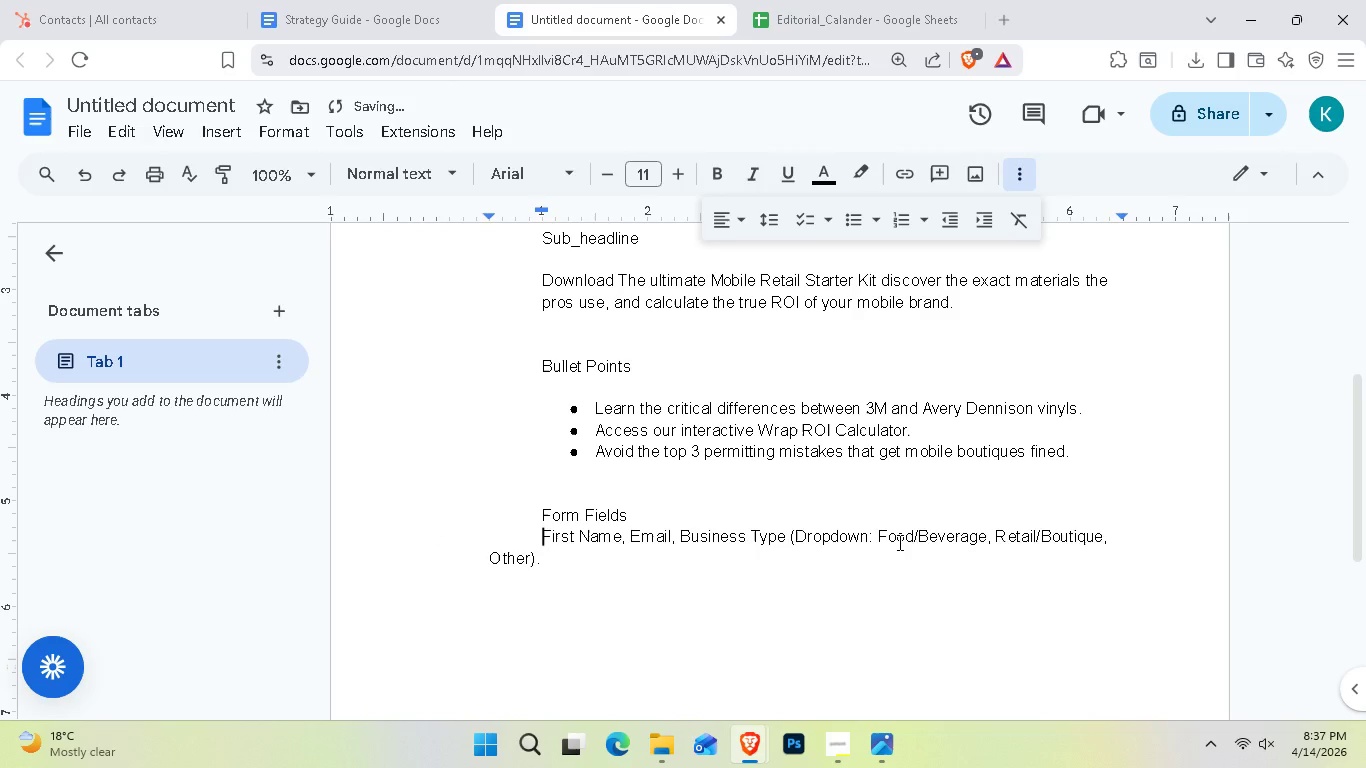 
key(Enter)
 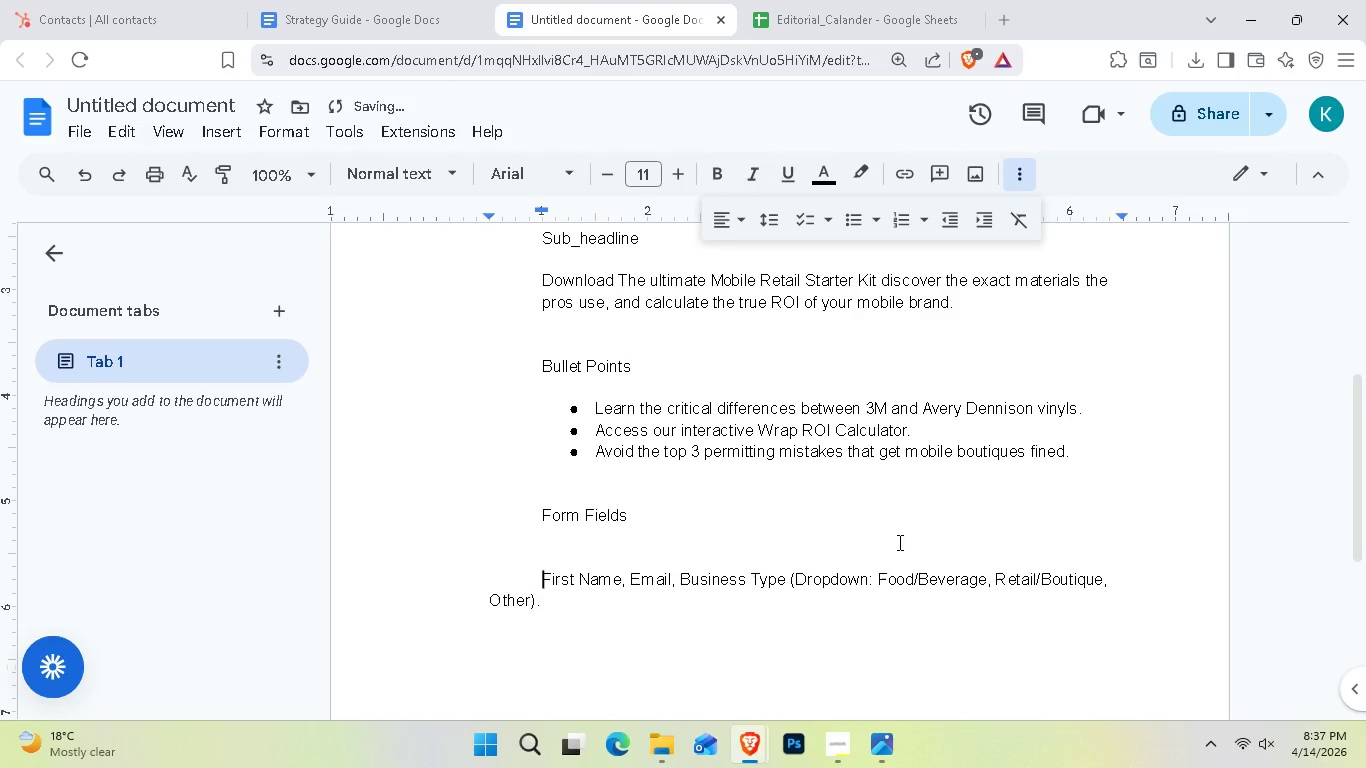 
key(Enter)
 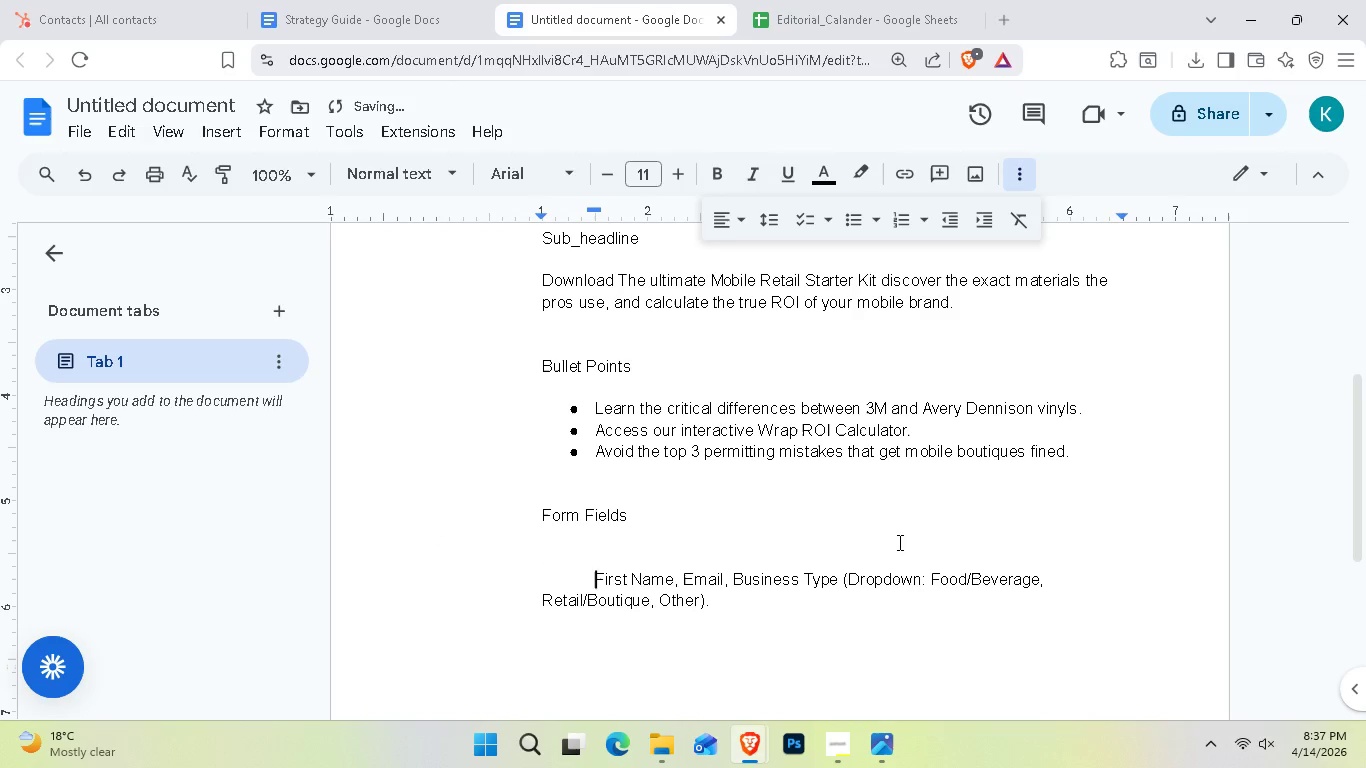 
key(Tab)
 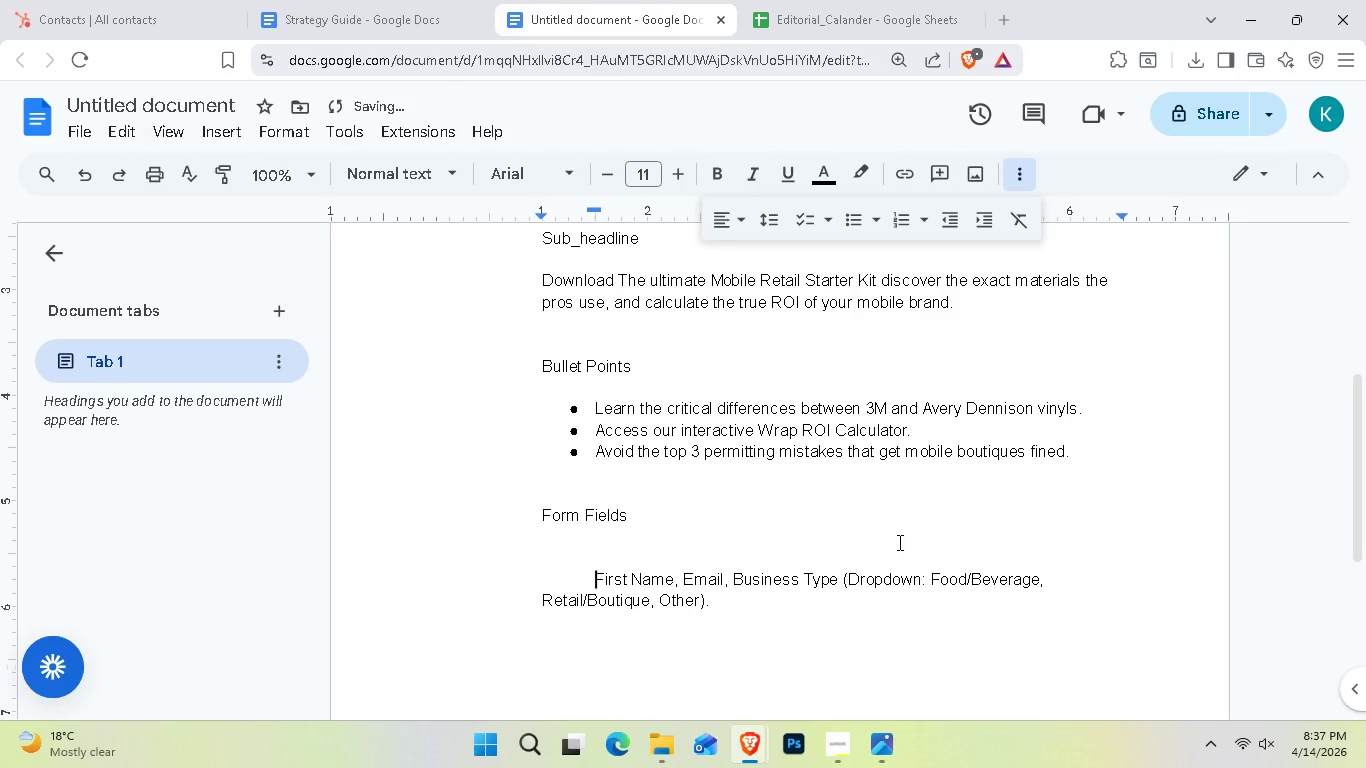 
key(Backspace)
 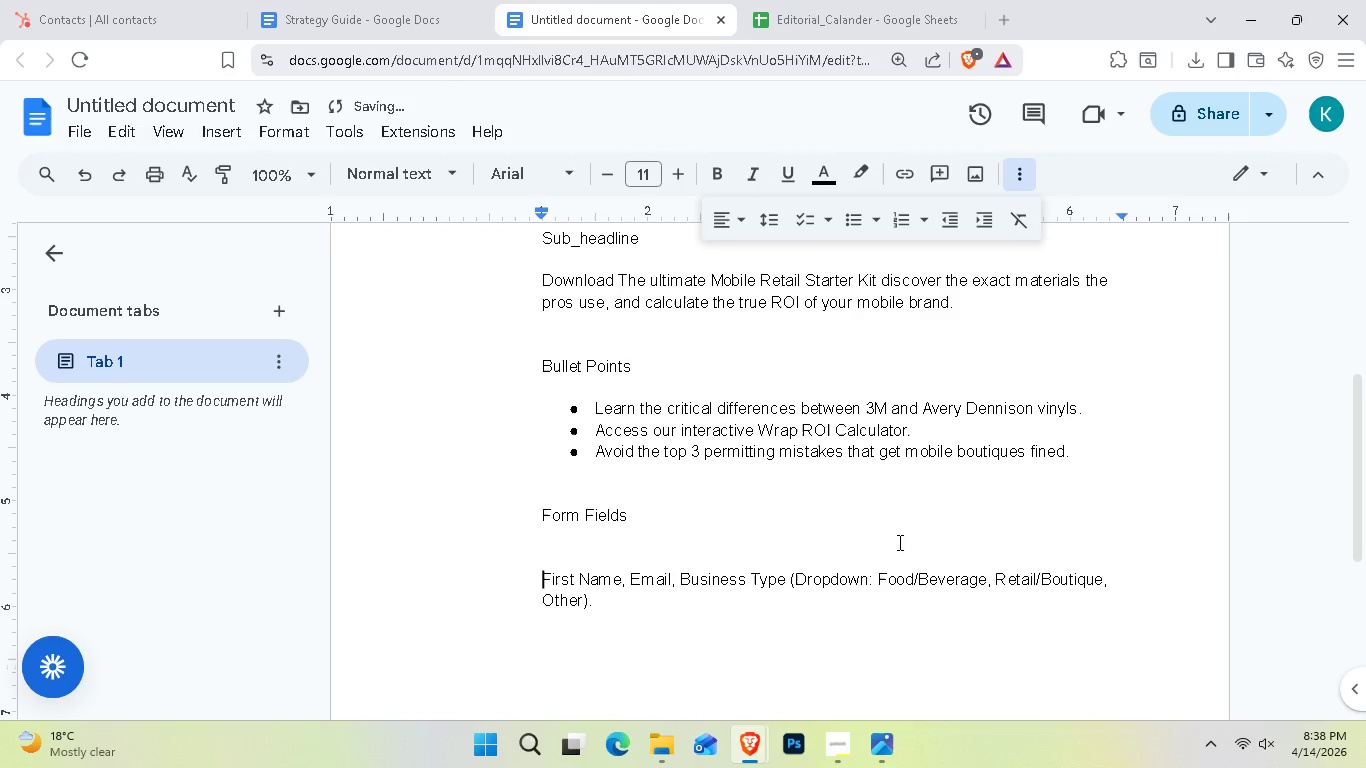 
key(ArrowUp)
 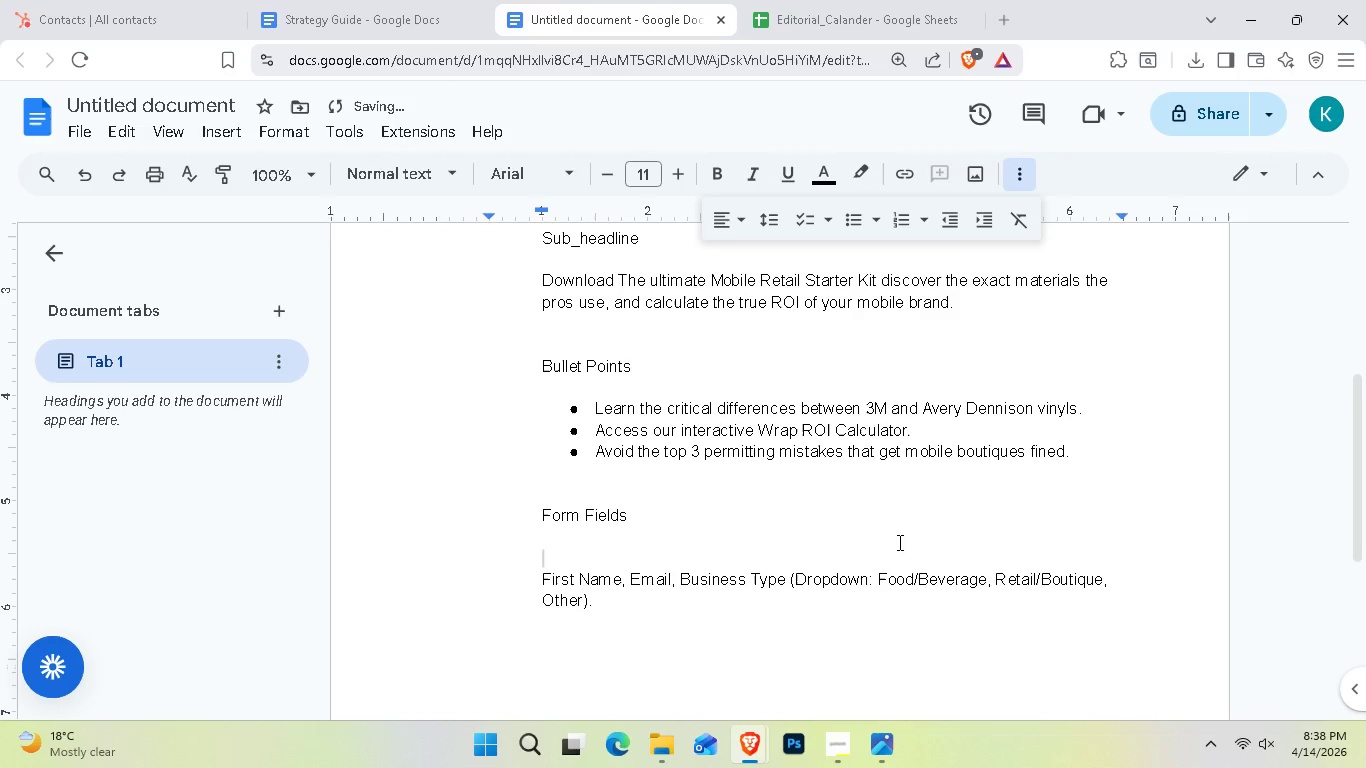 
key(ArrowUp)
 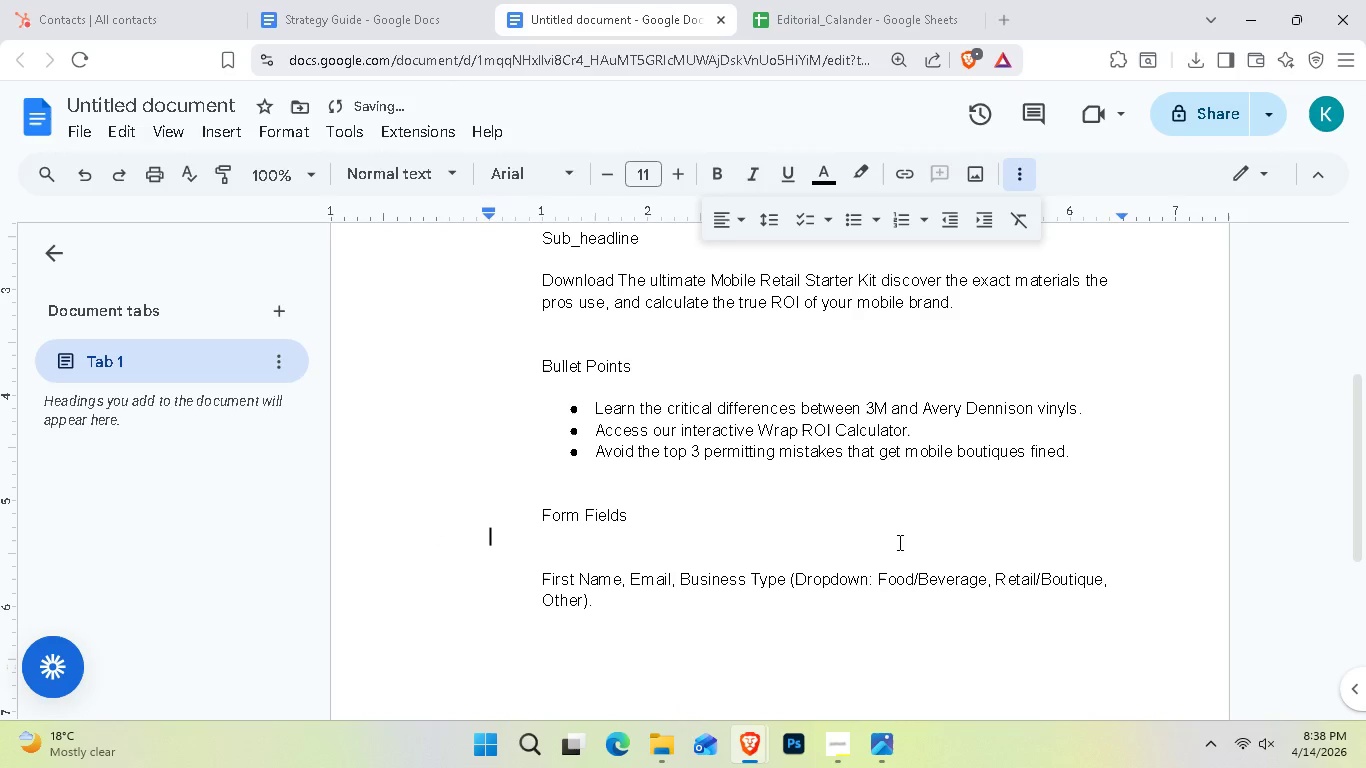 
key(Backspace)
 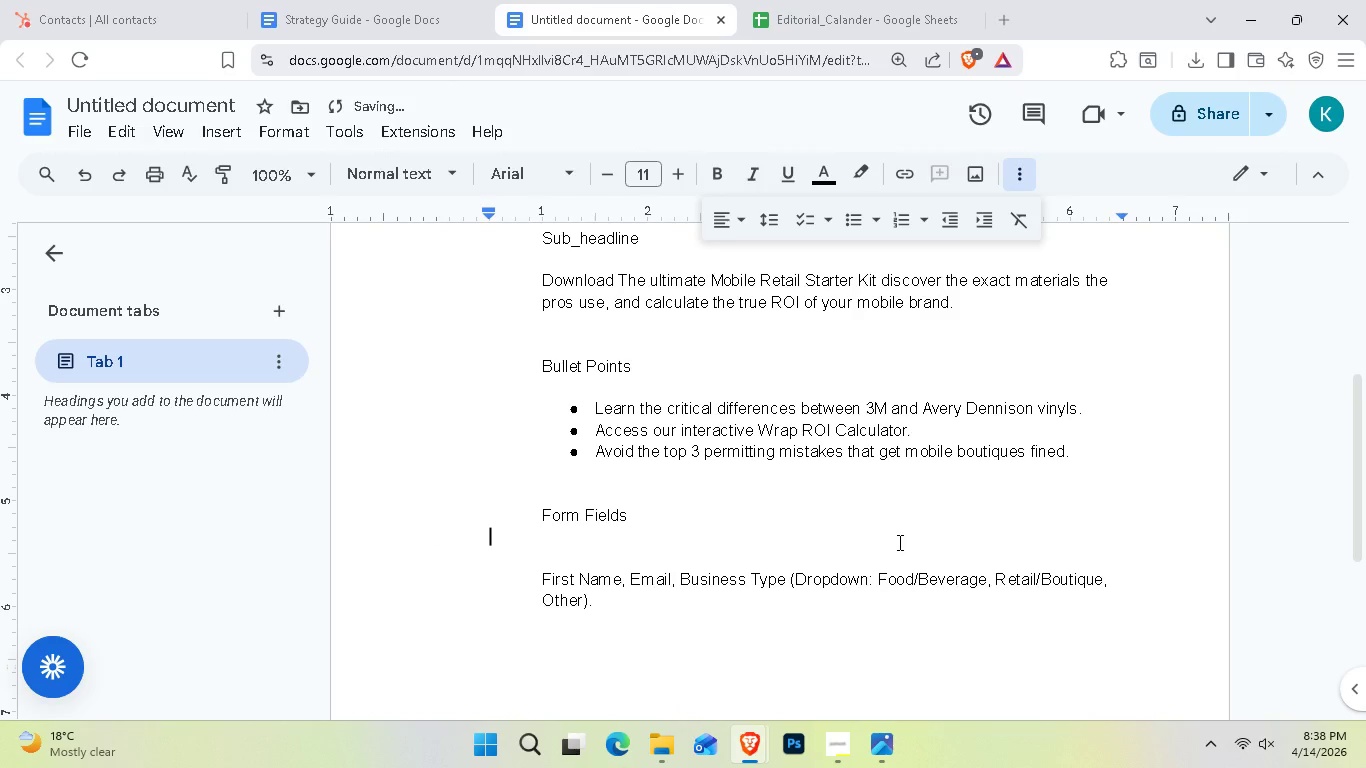 
key(Backspace)
 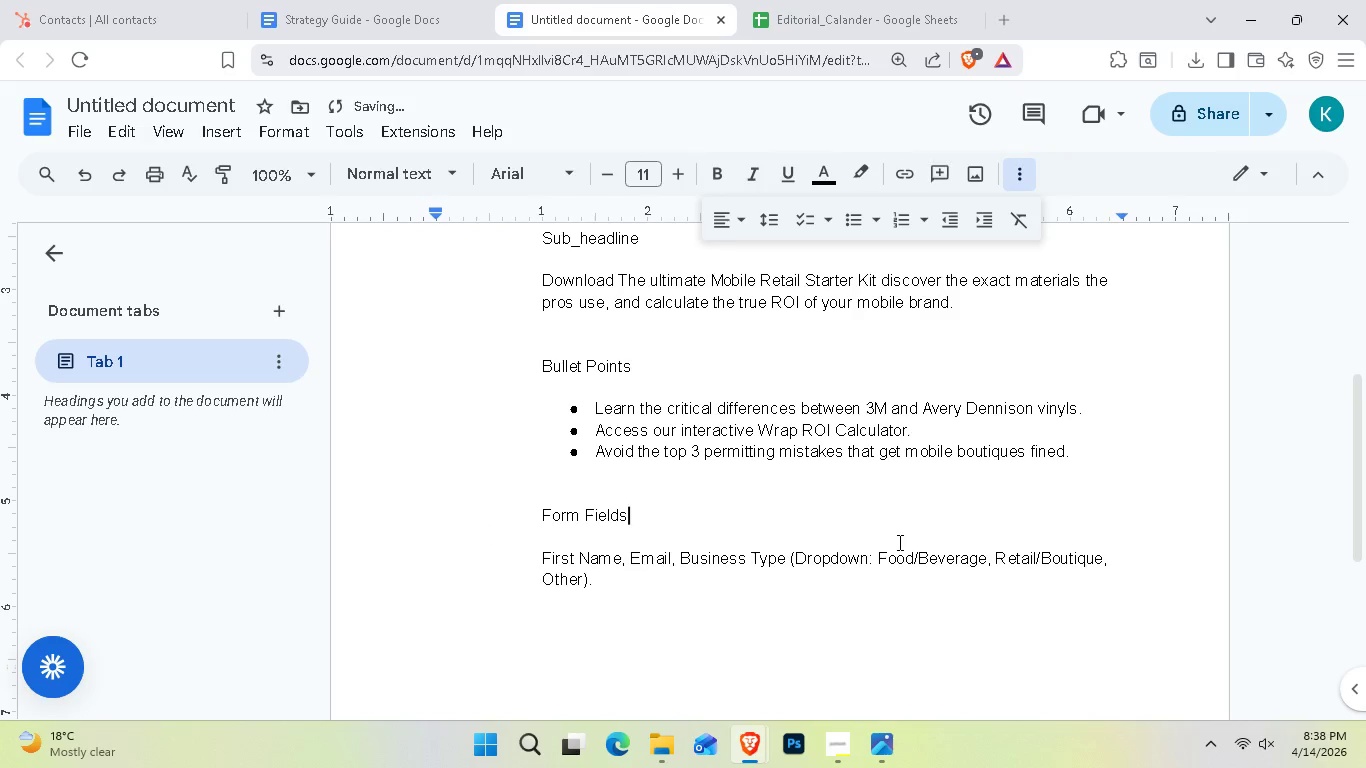 
key(Backspace)
 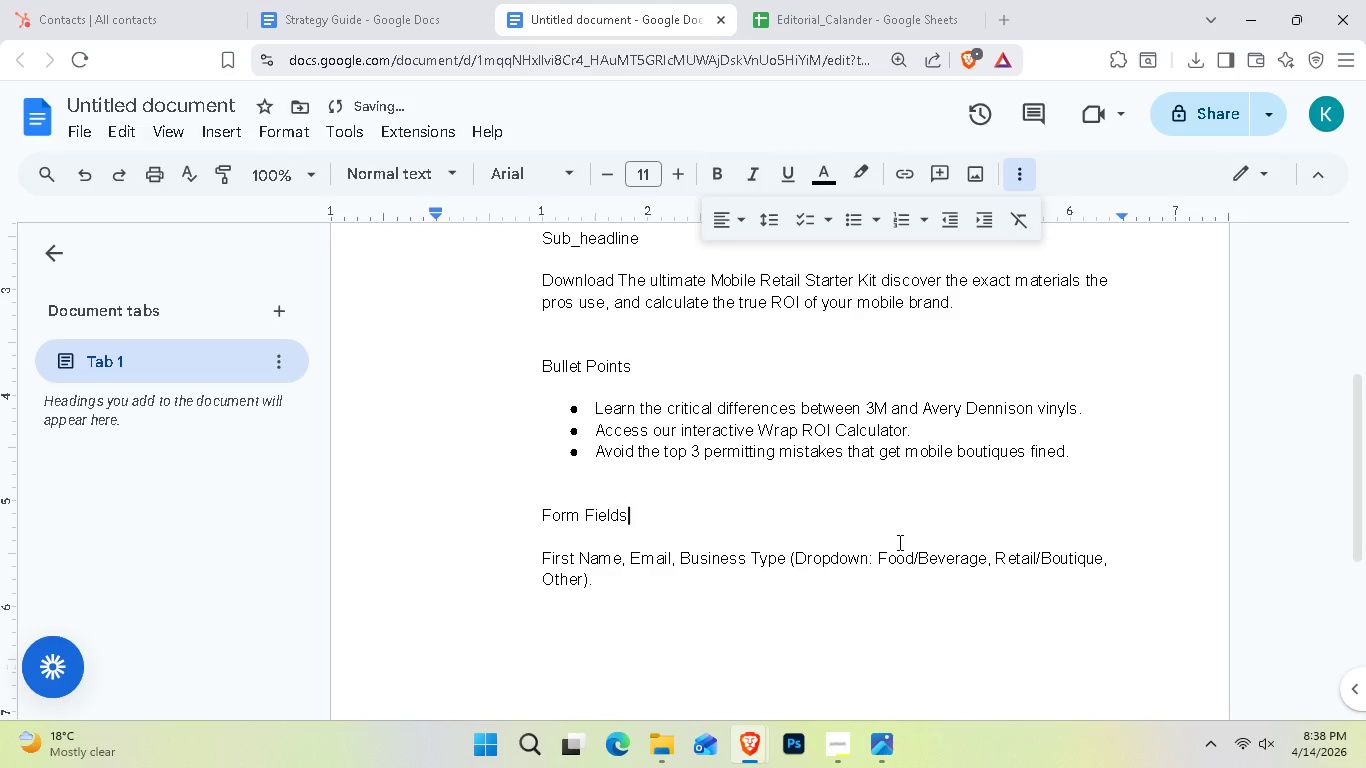 
key(ArrowDown)
 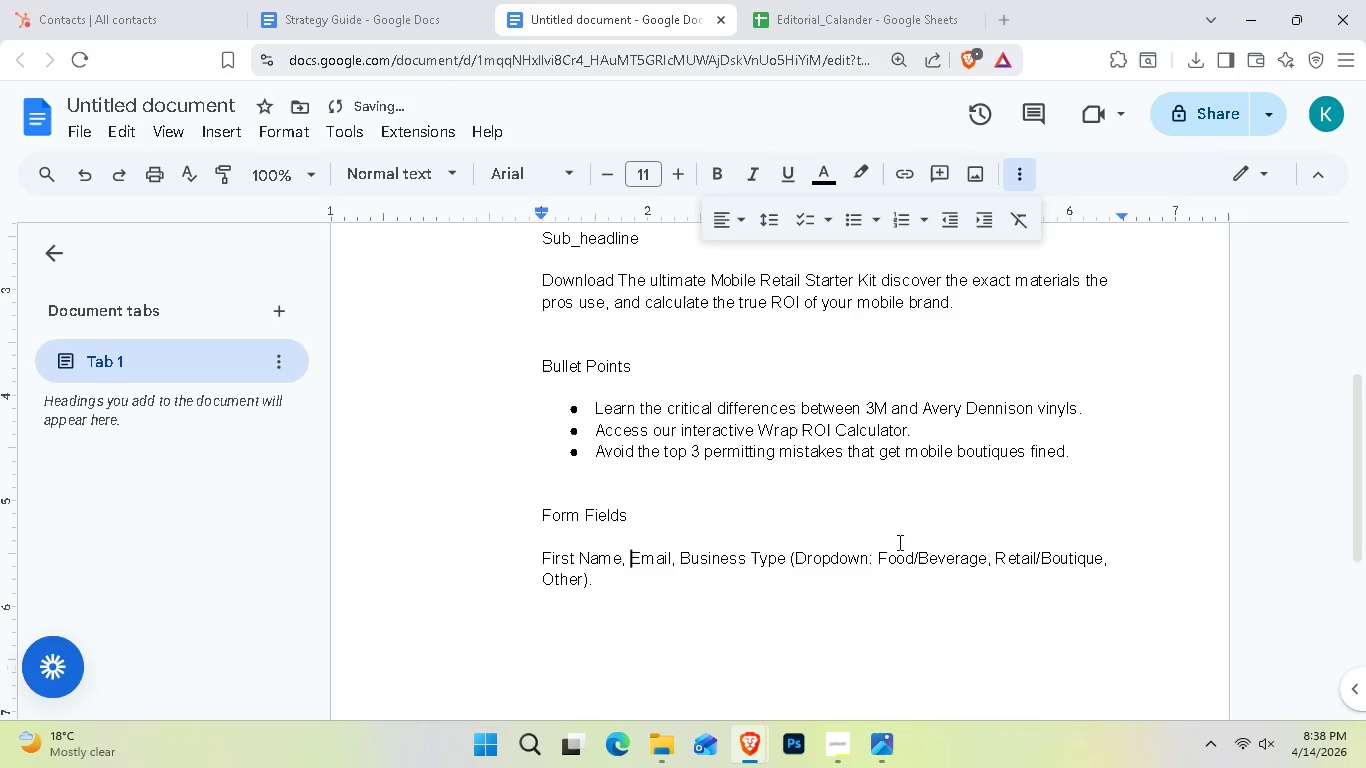 
key(ArrowDown)
 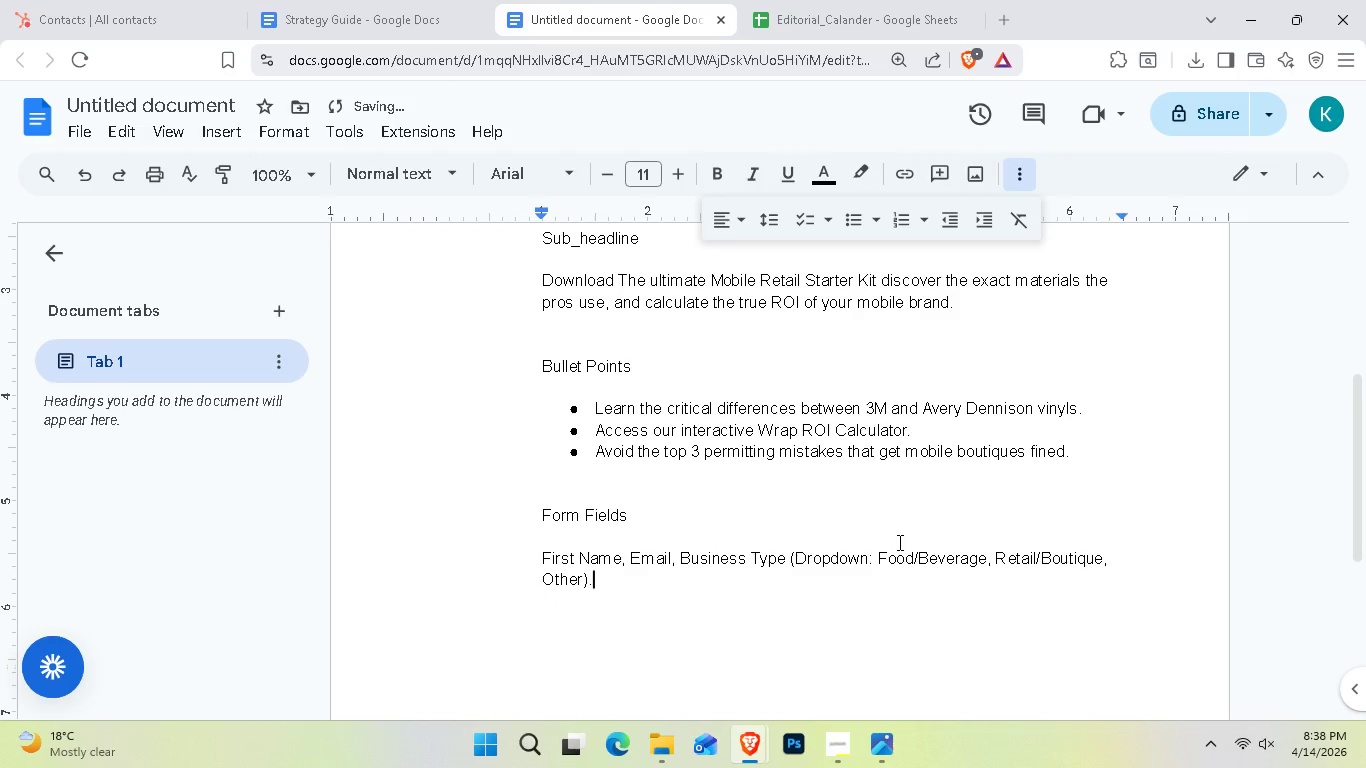 
key(ArrowDown)
 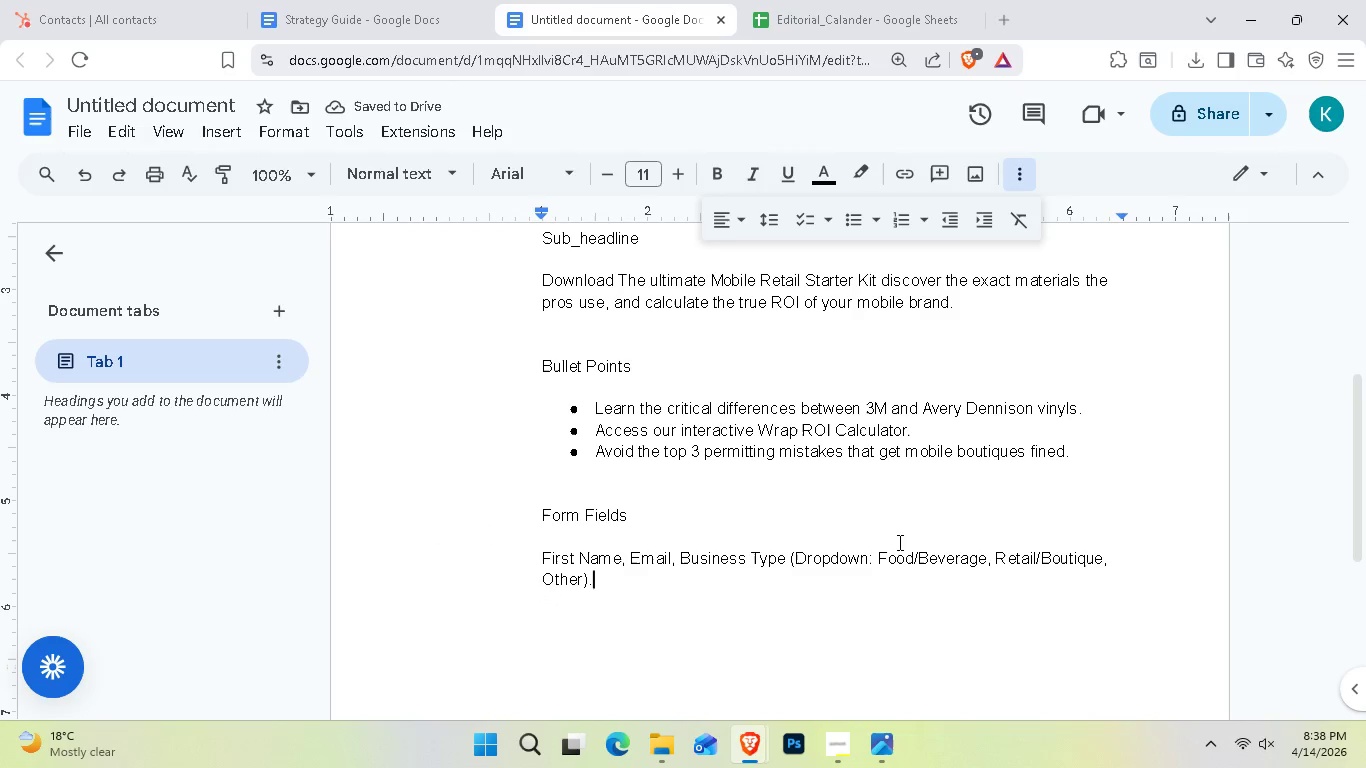 
key(Enter)
 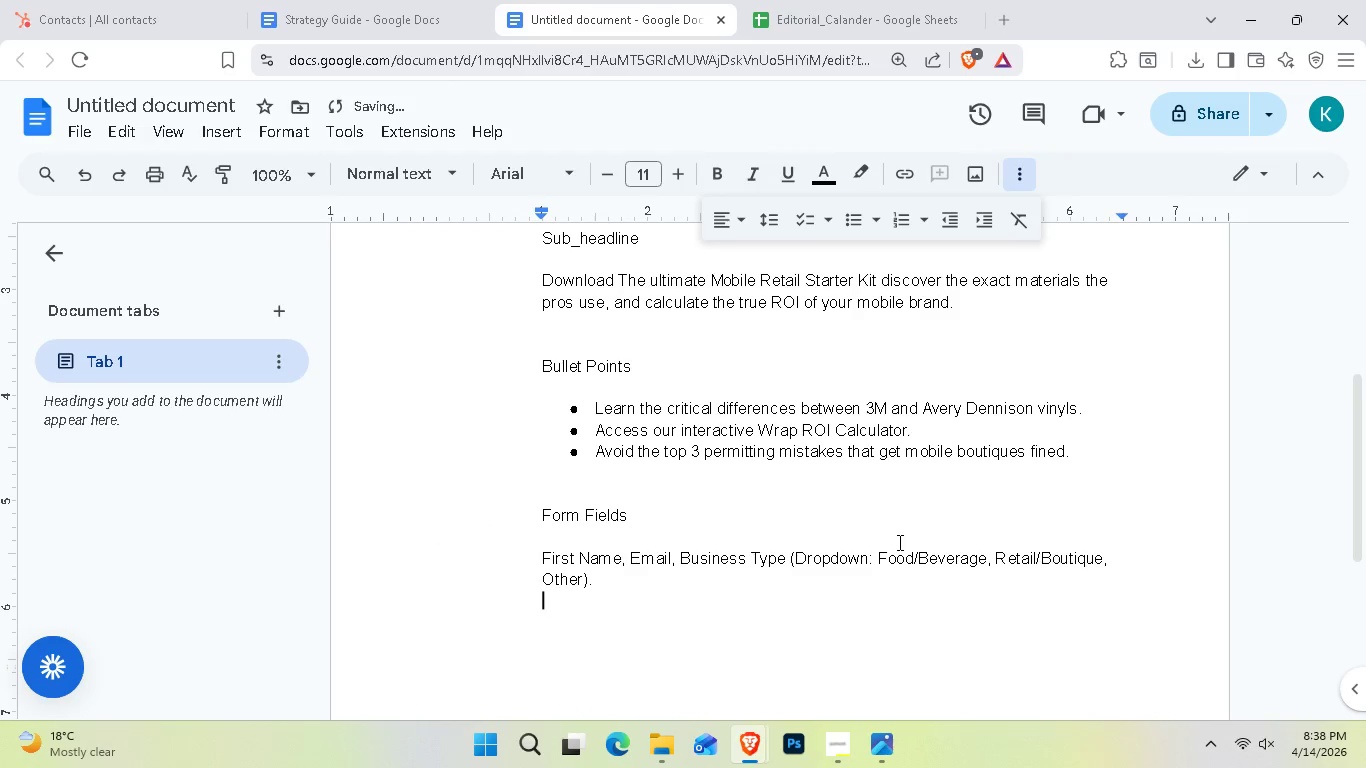 
key(Enter)
 